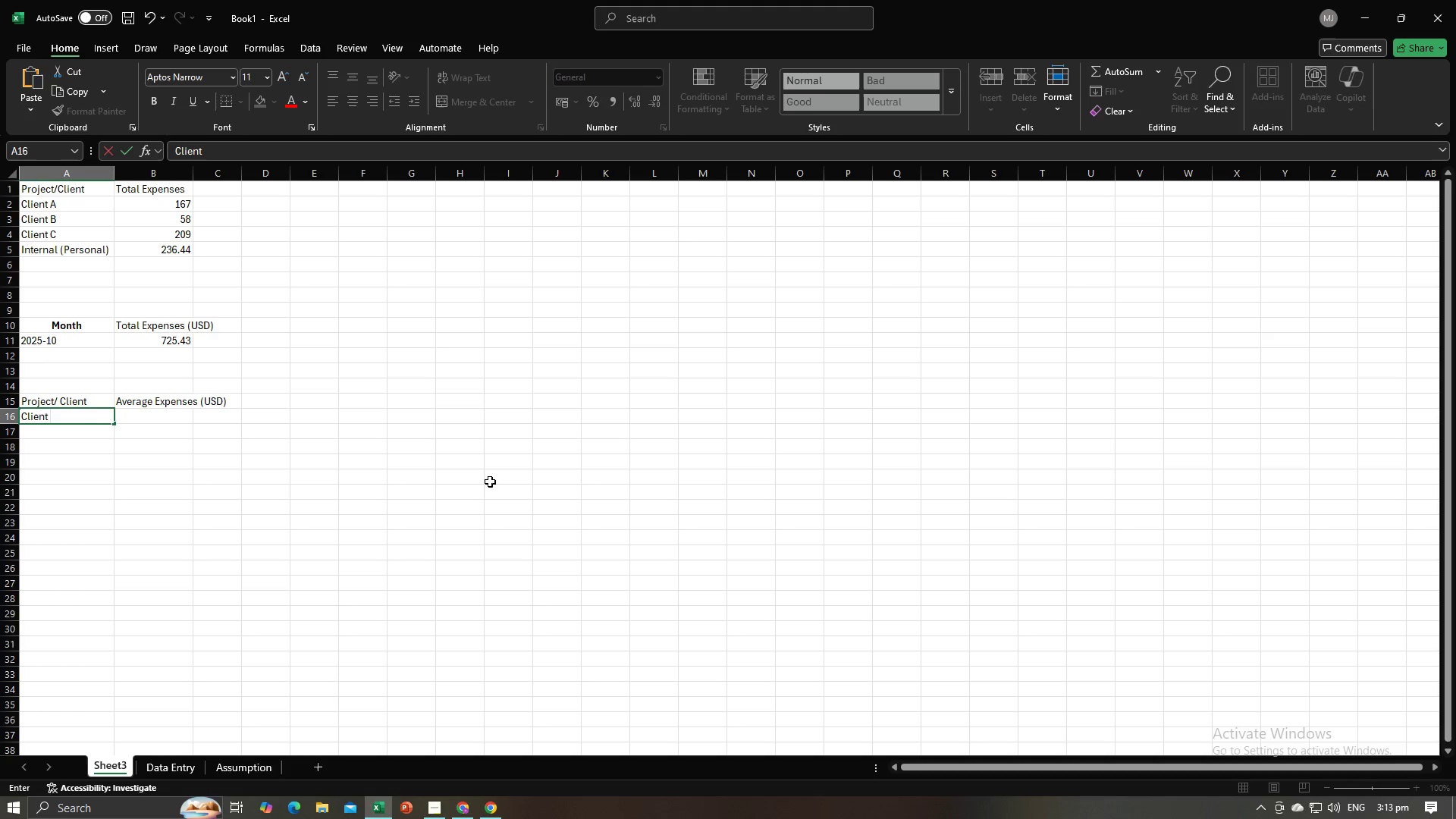 
key(Enter)
 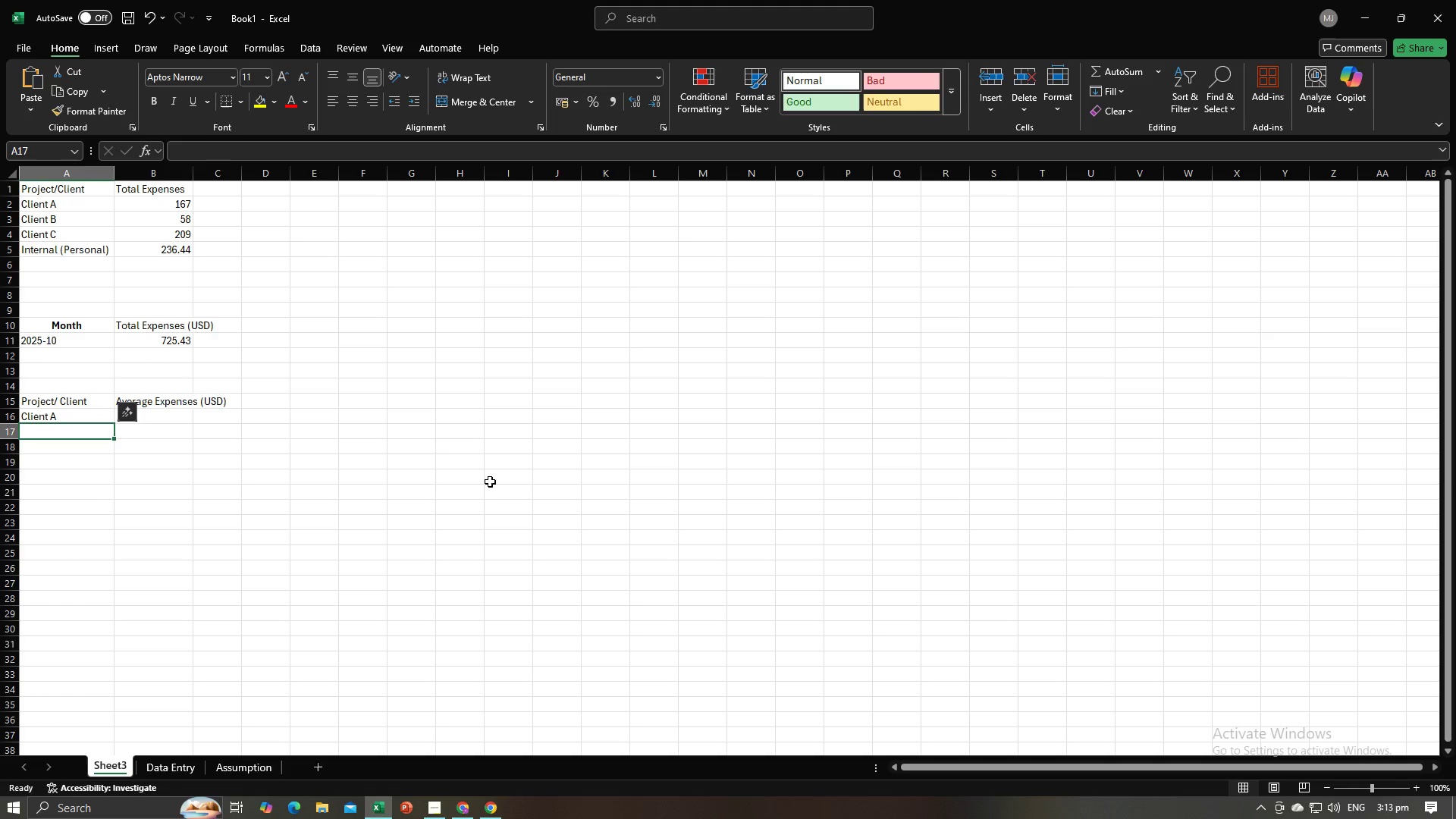 
type(Client B)
 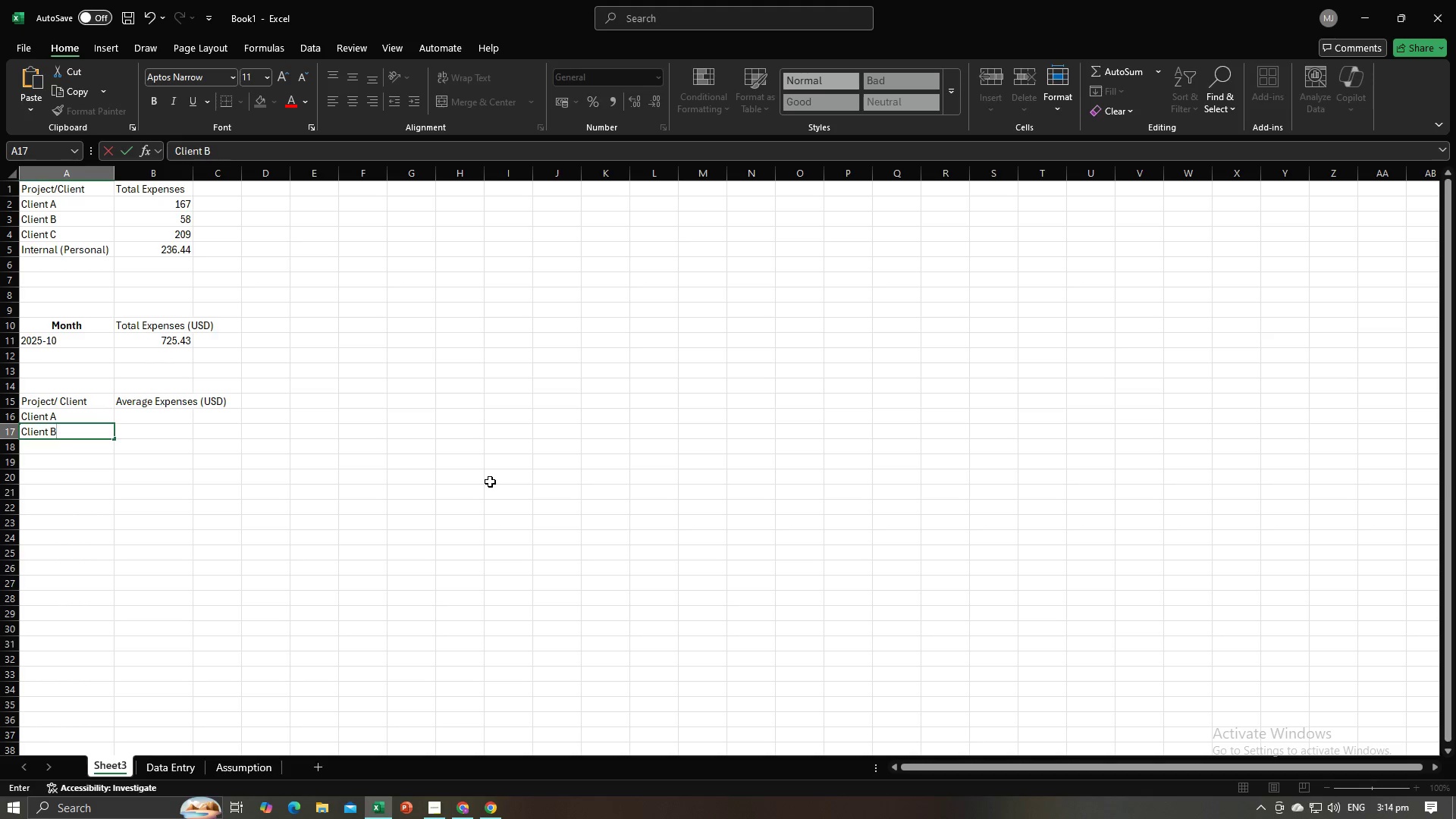 
key(Enter)
 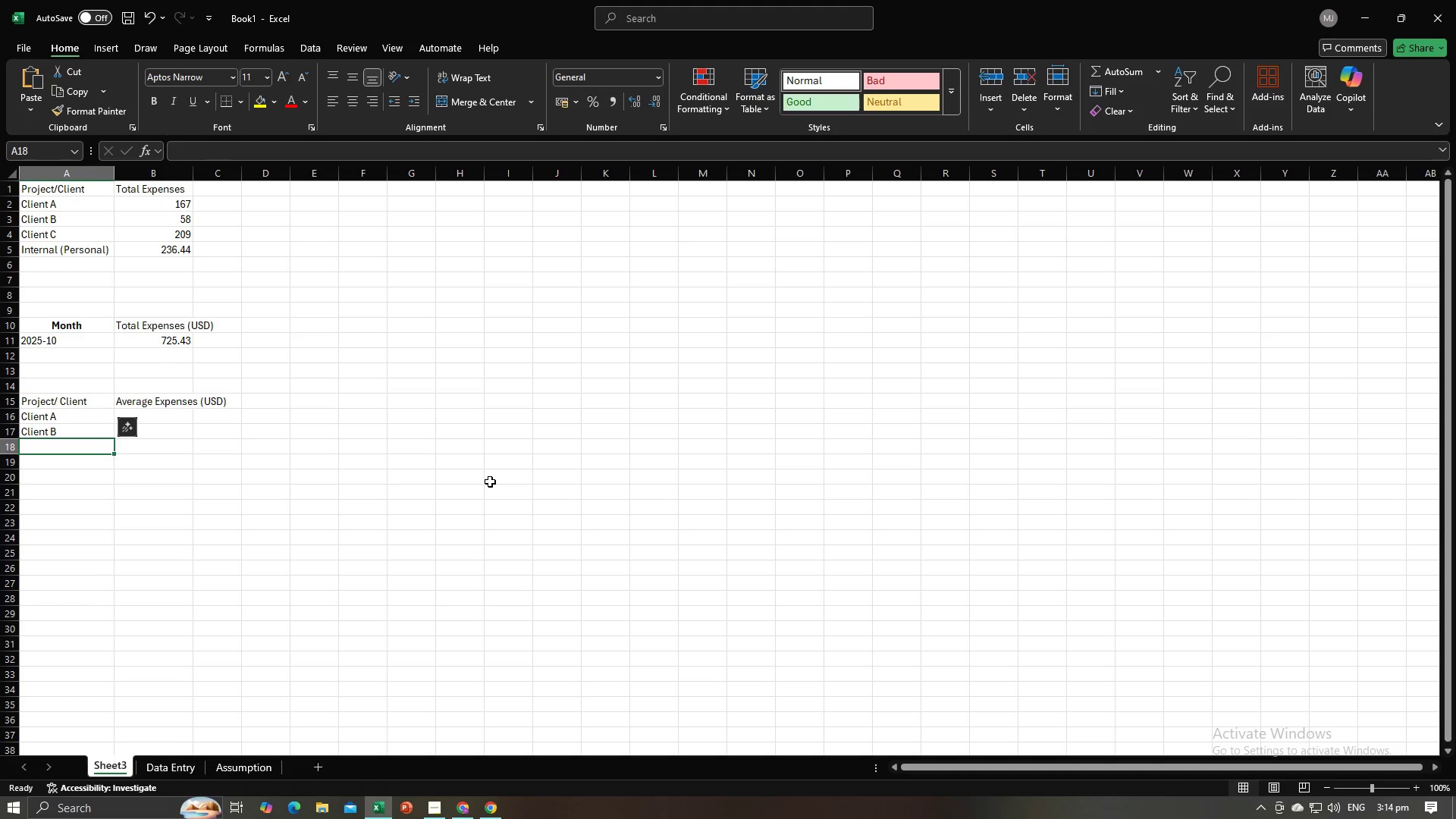 
type(Client C)
 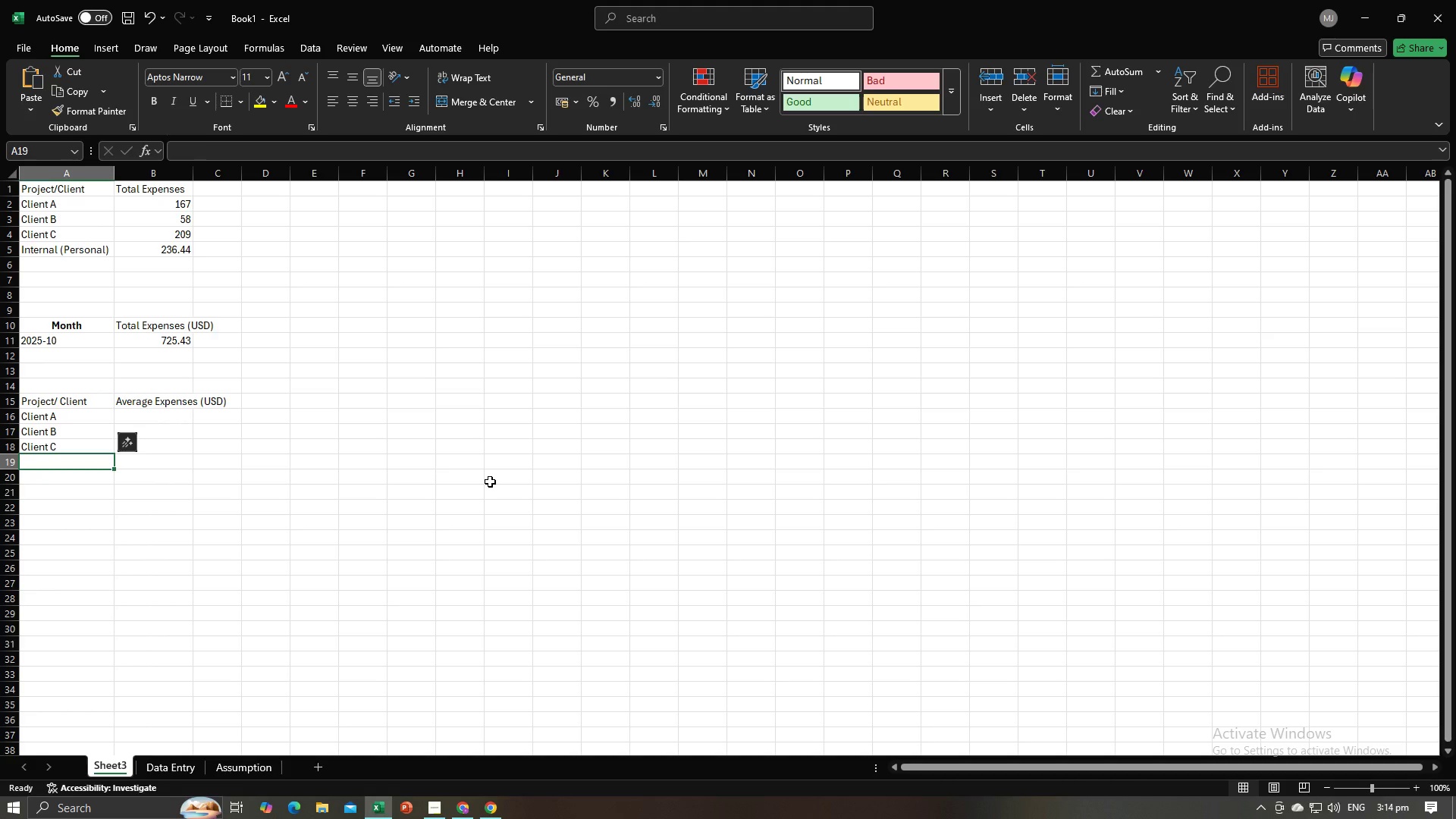 
 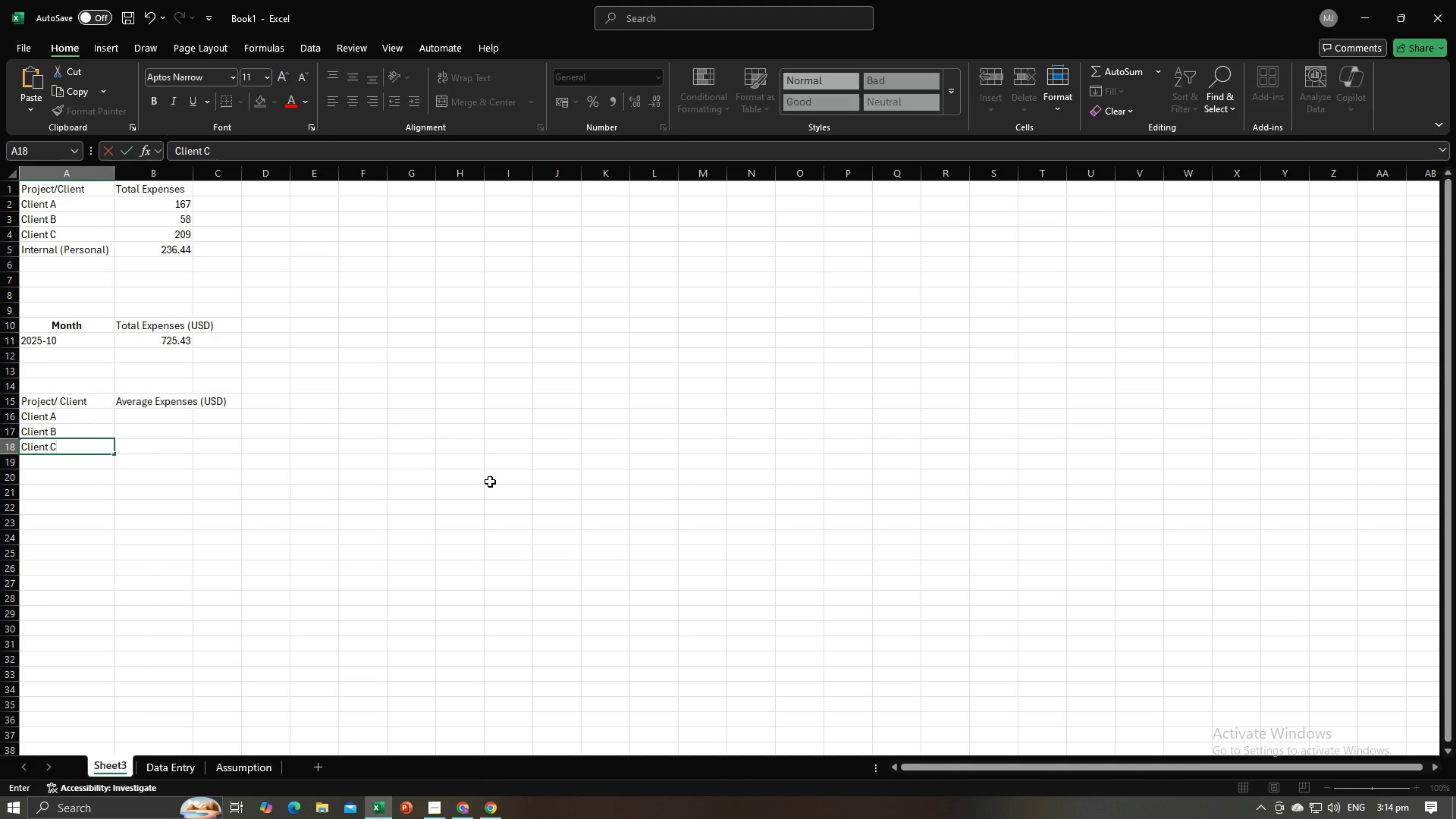 
key(Enter)
 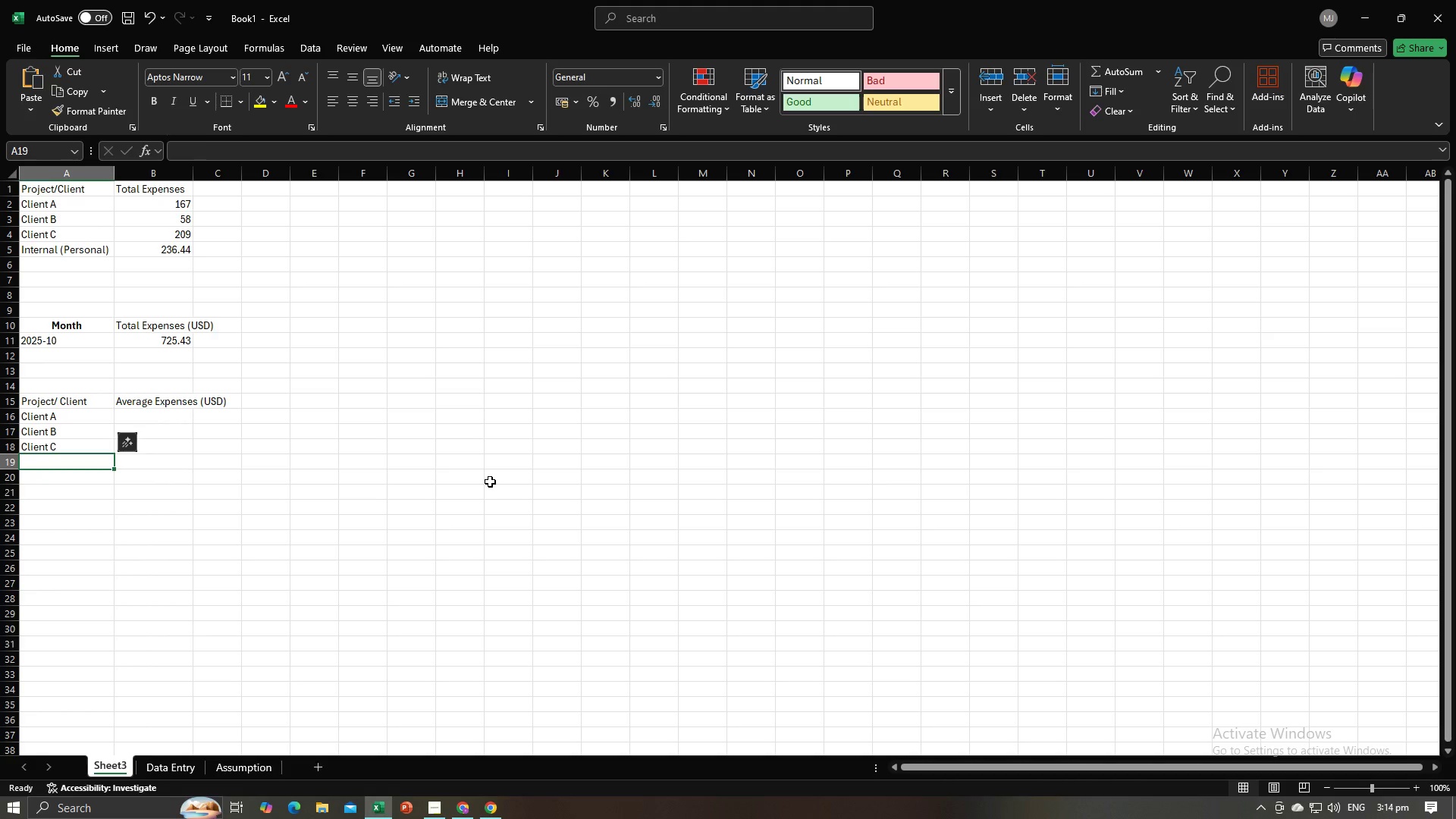 
type(Internal (Personal))
 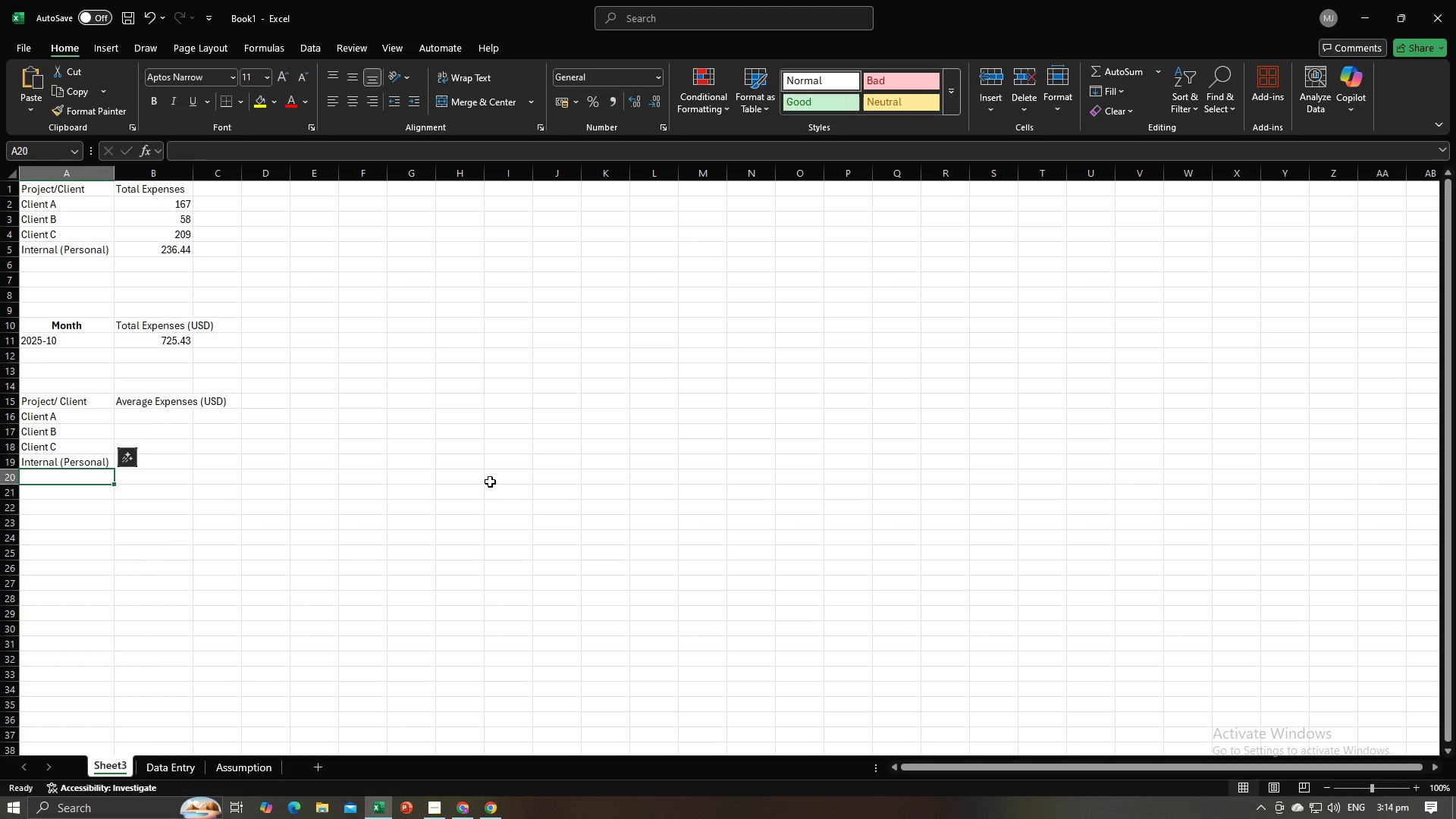 
 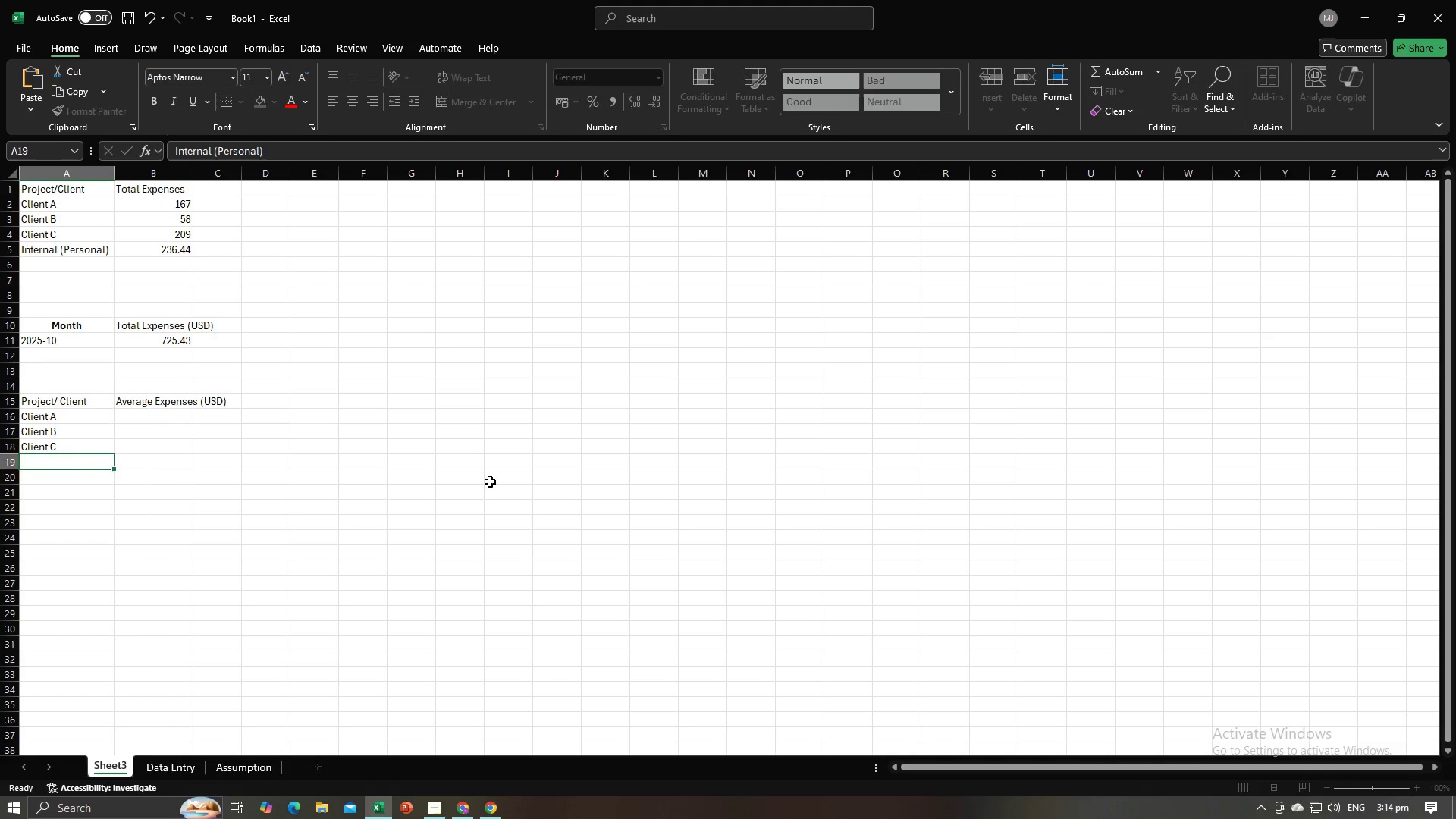 
key(Enter)
 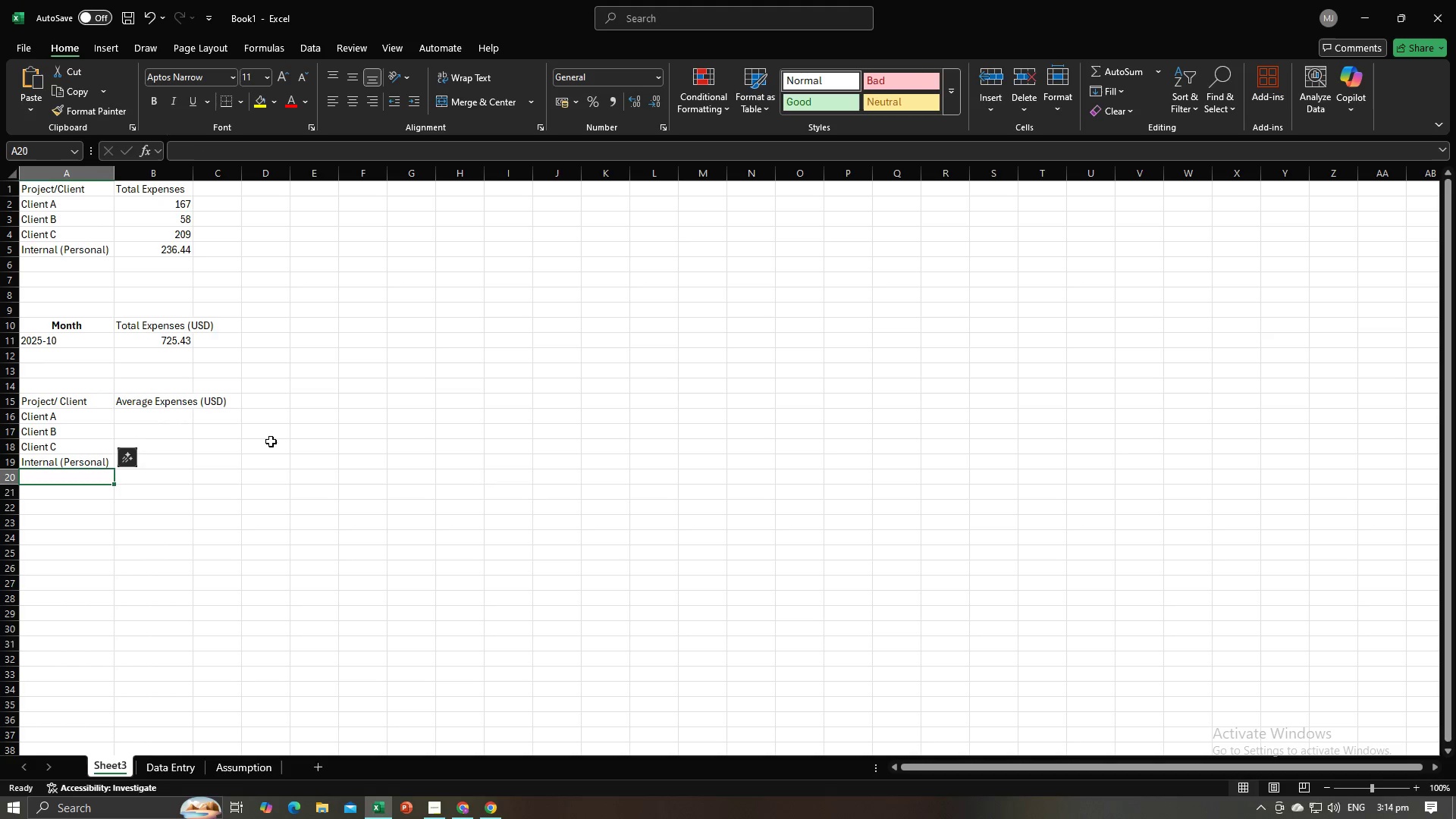 
left_click([171, 421])
 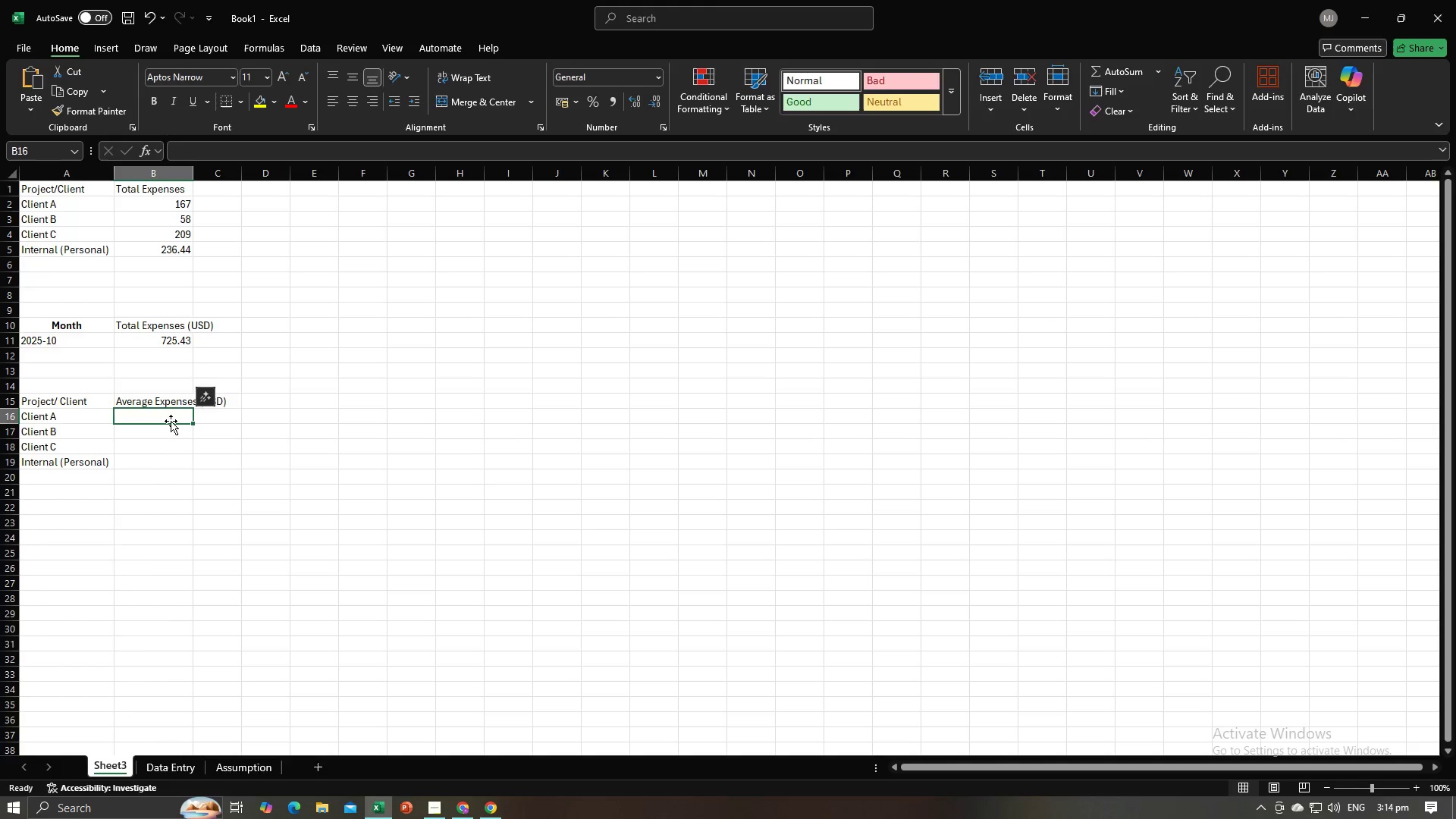 
key(Alt+AltLeft)
 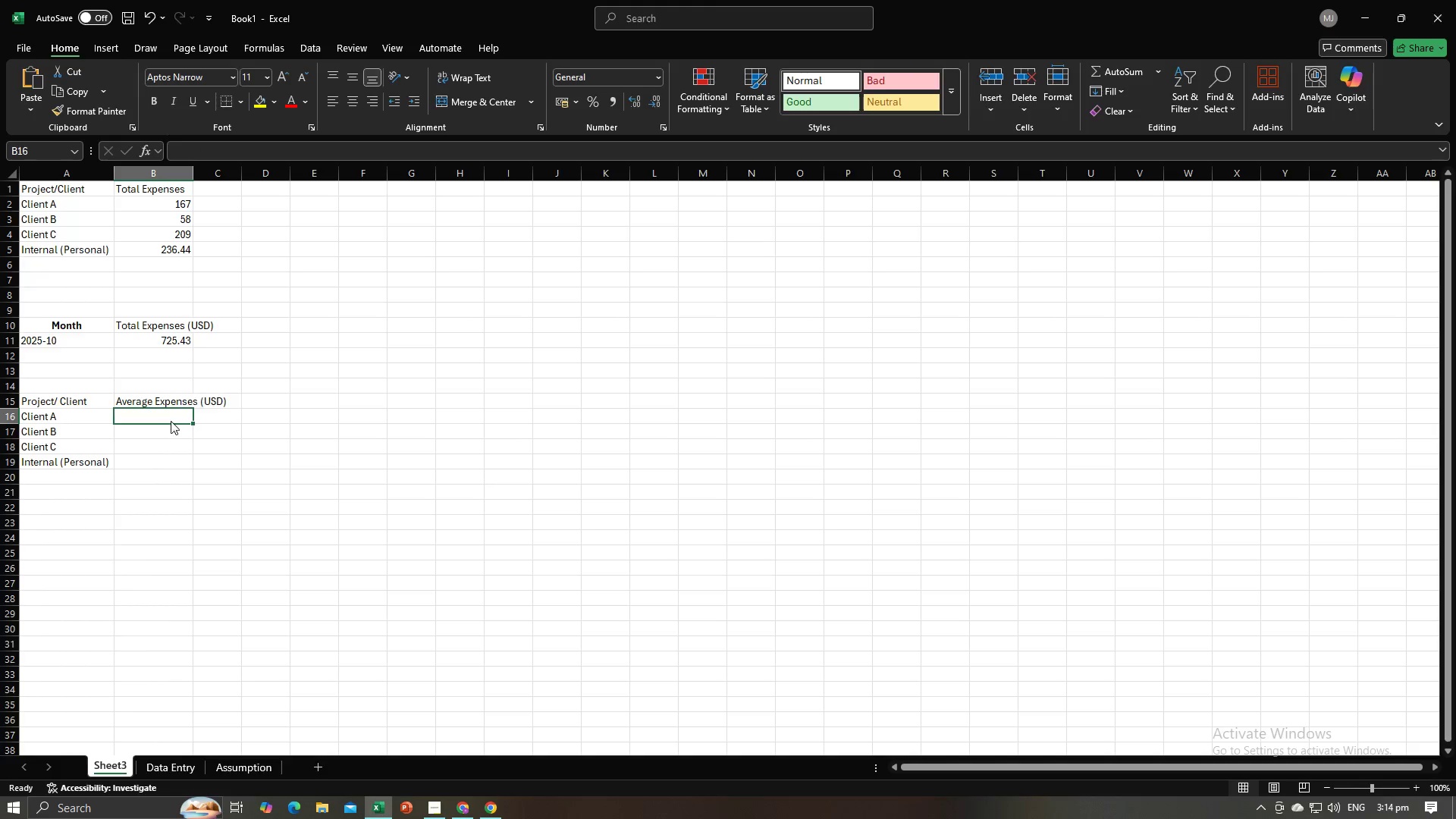 
key(Alt+Tab)
 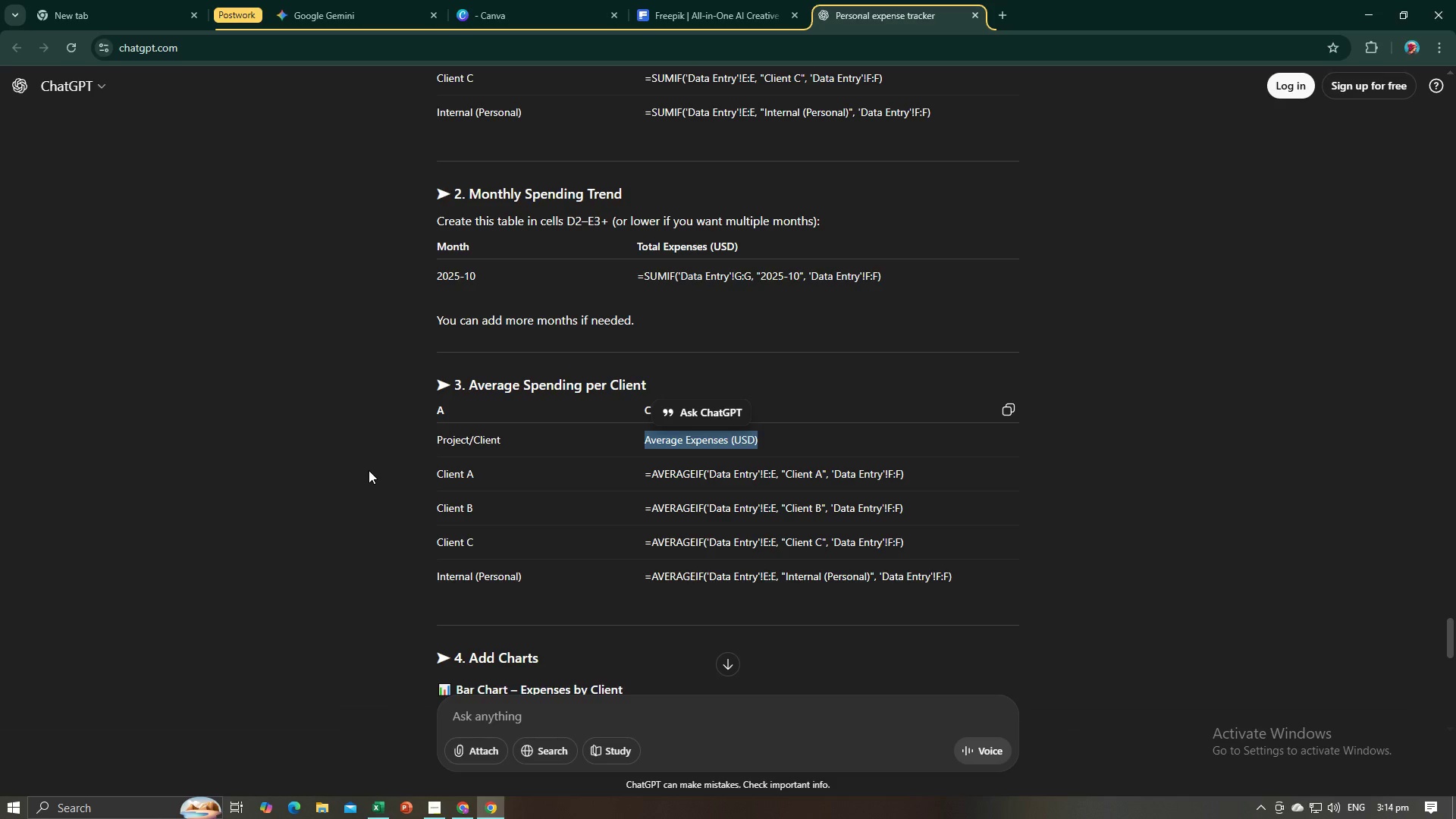 
key(Alt+AltLeft)
 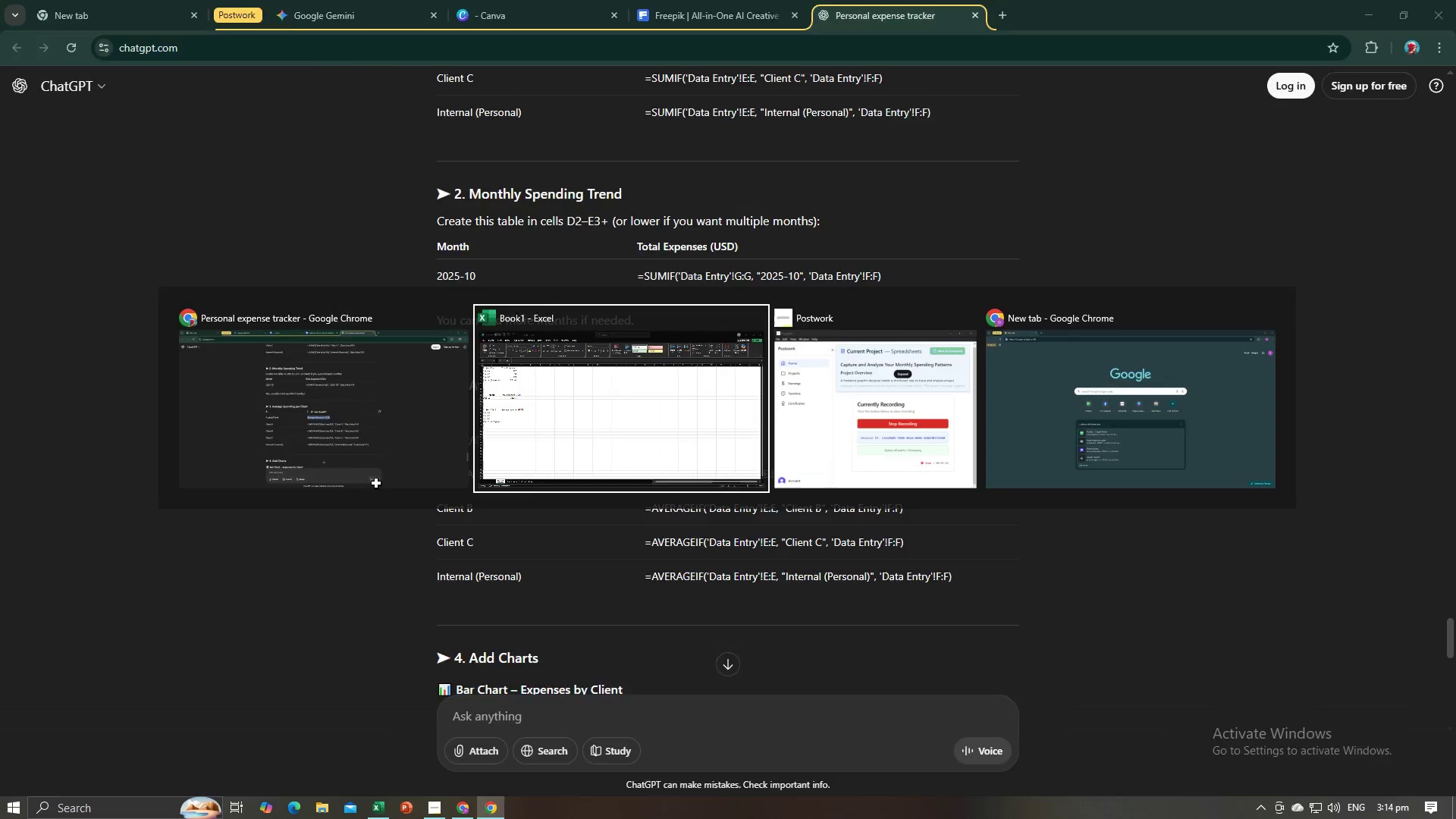 
key(Tab)
type(=AVERAFEIF()
 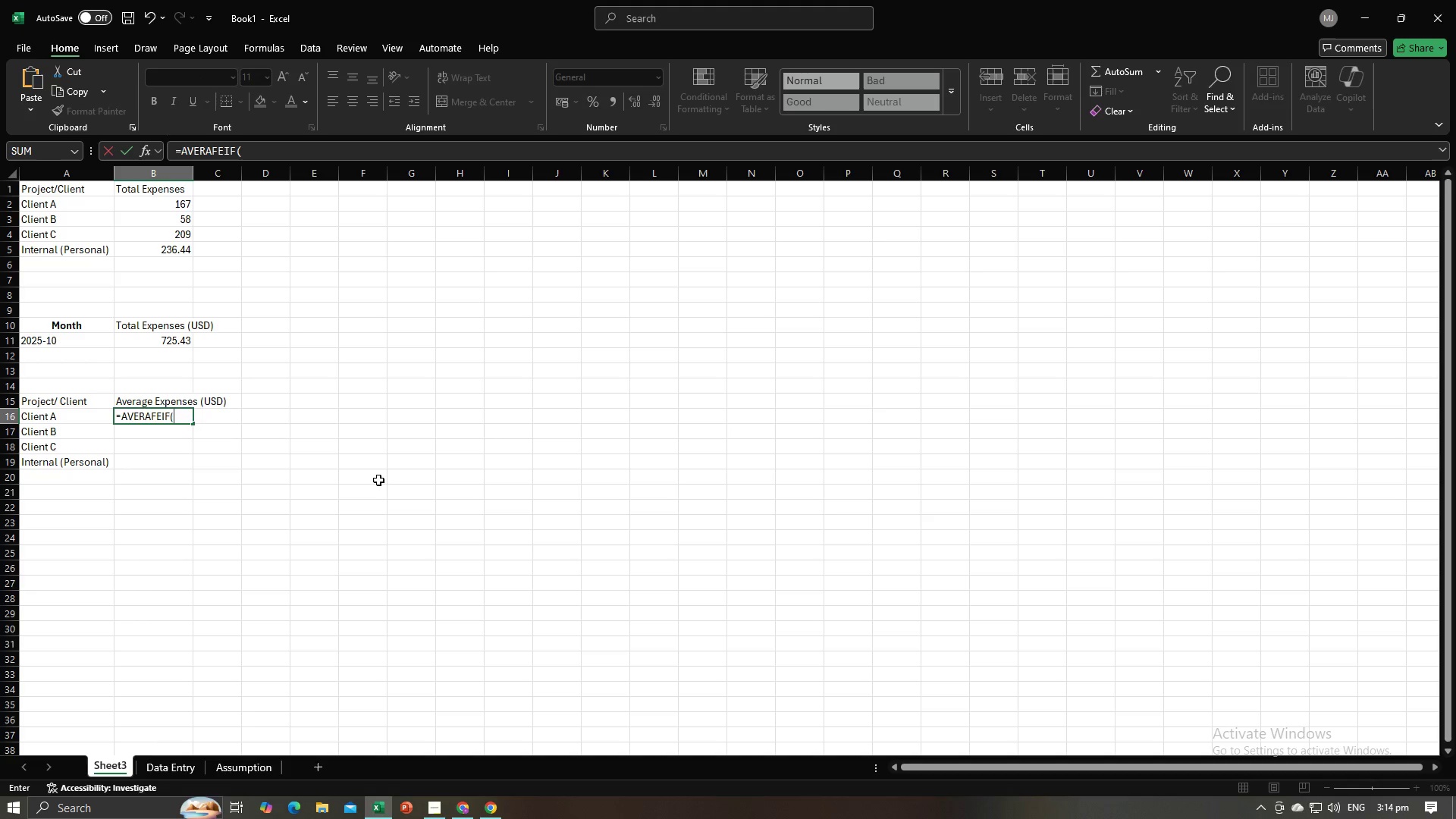 
left_click([157, 418])
 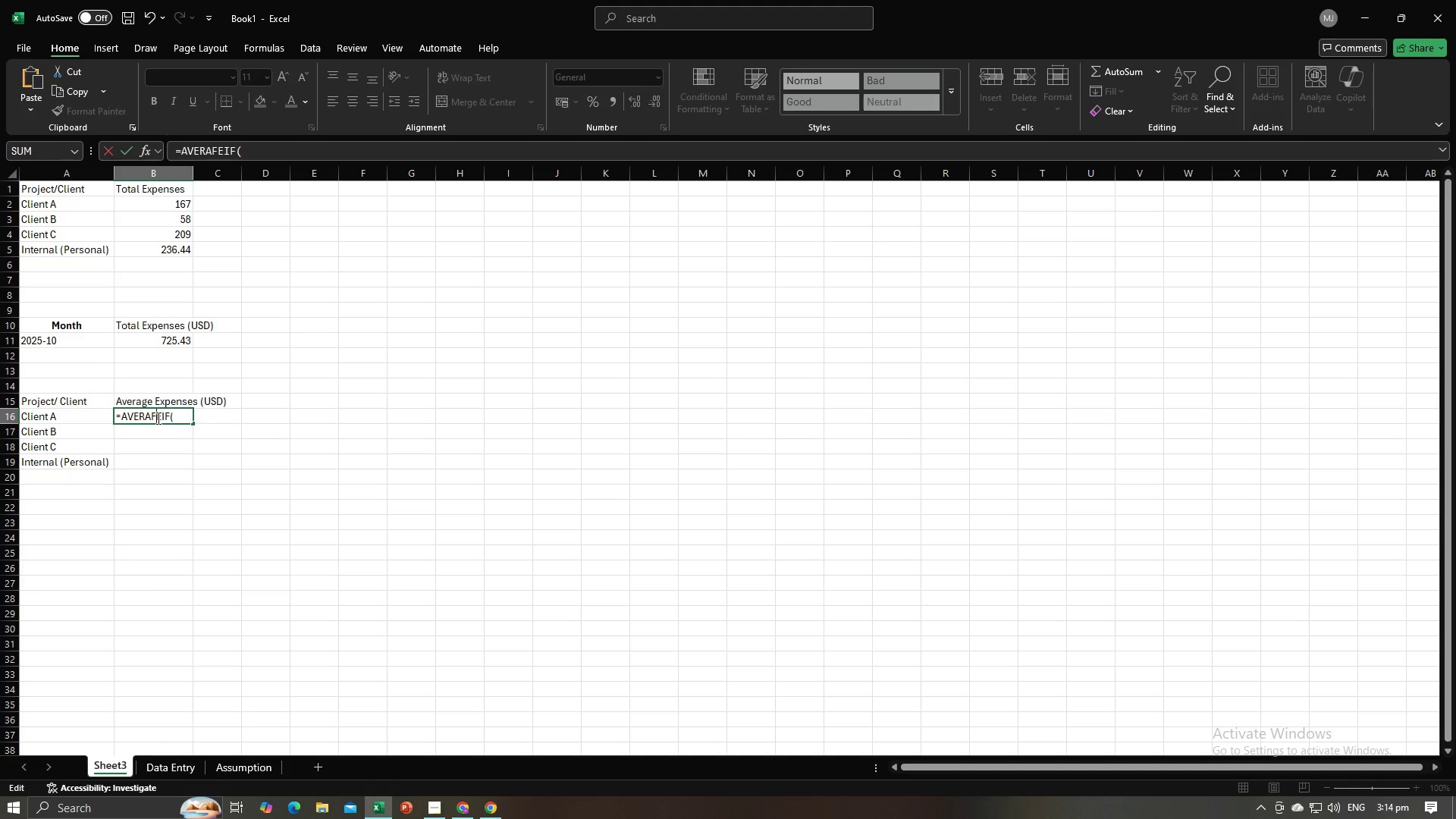 
key(Backspace)
 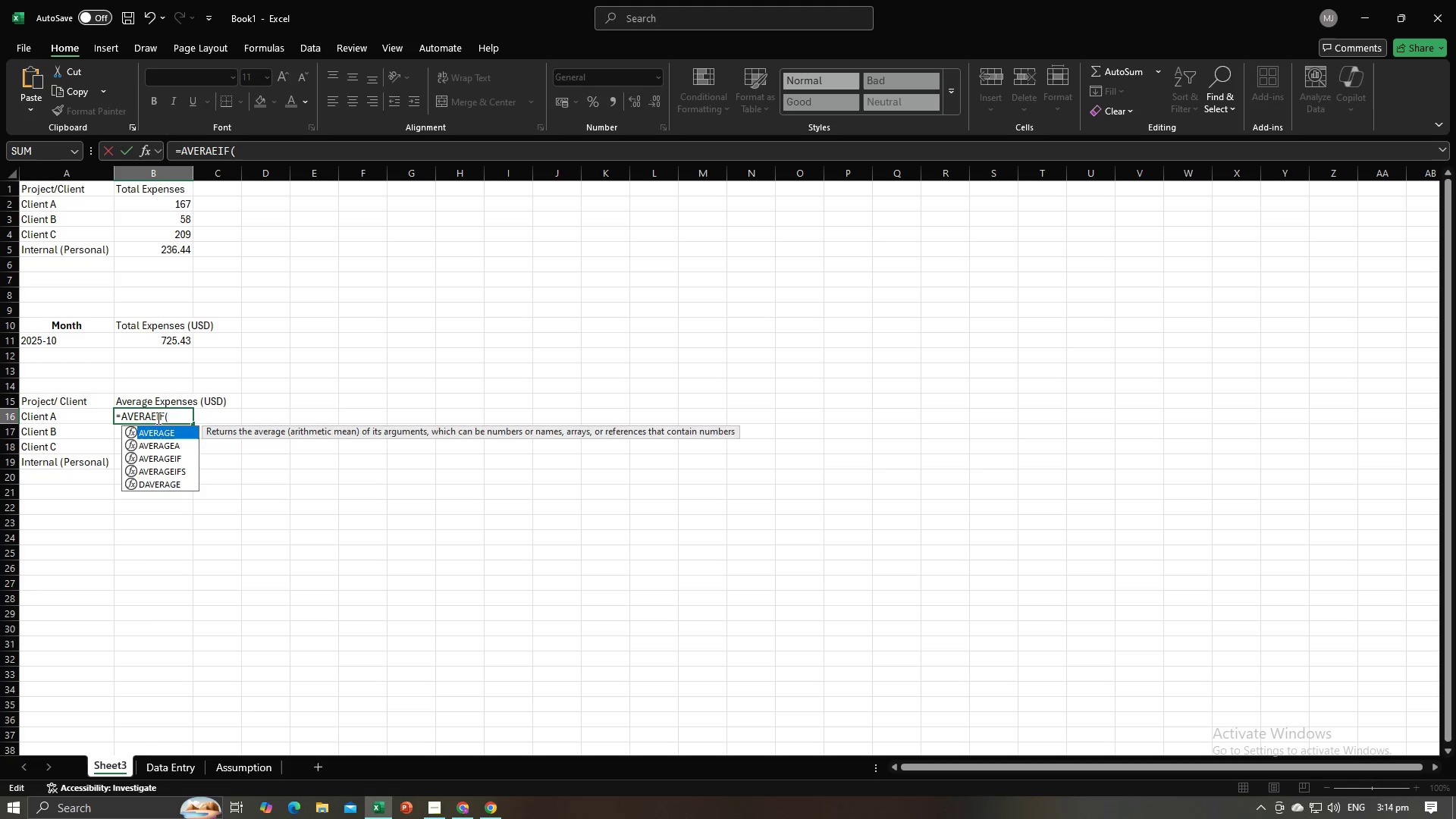 
key(Shift+ShiftLeft)
 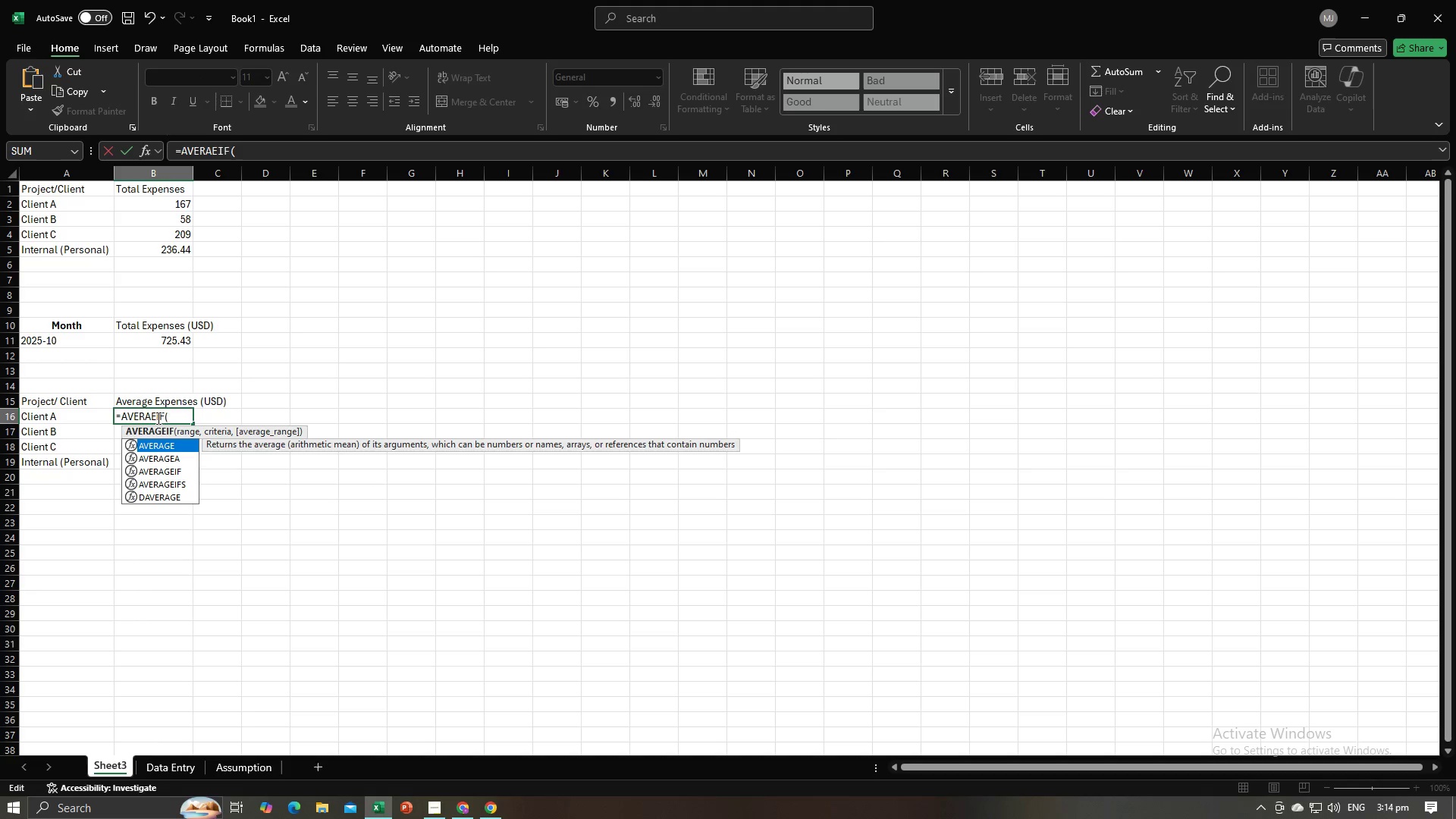 
key(Shift+G)
 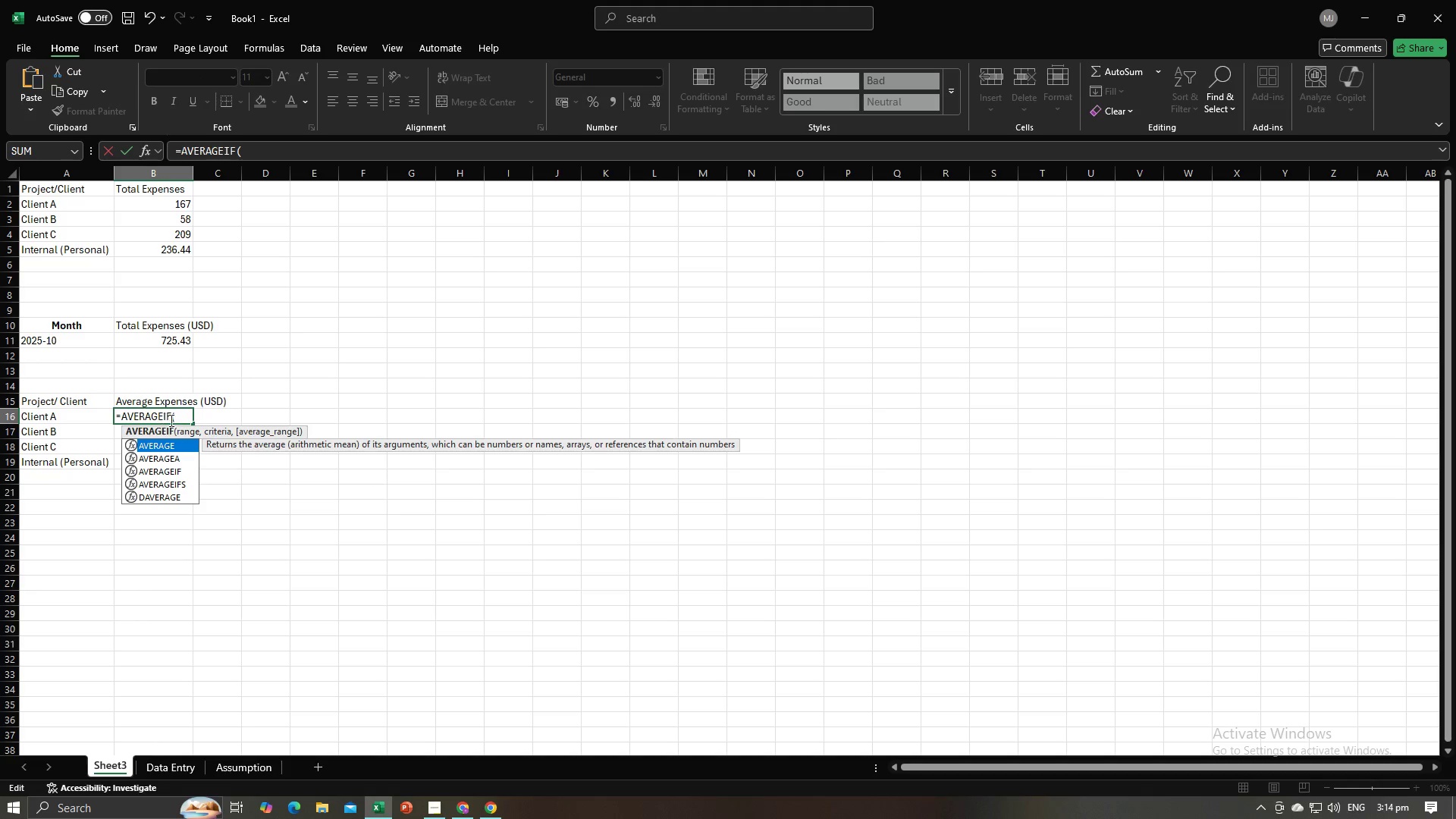 
left_click([180, 420])
 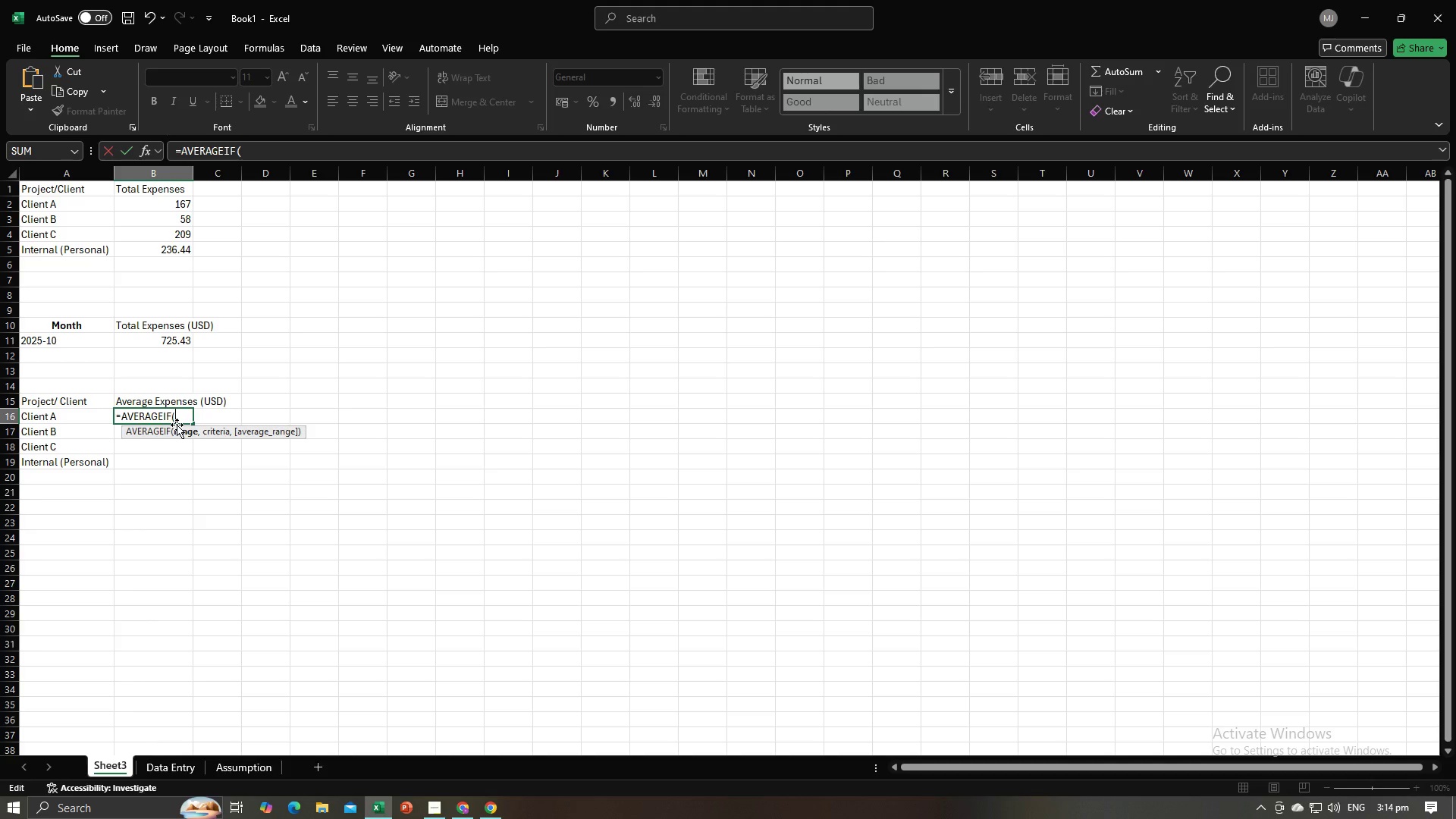 
key(Alt+AltLeft)
 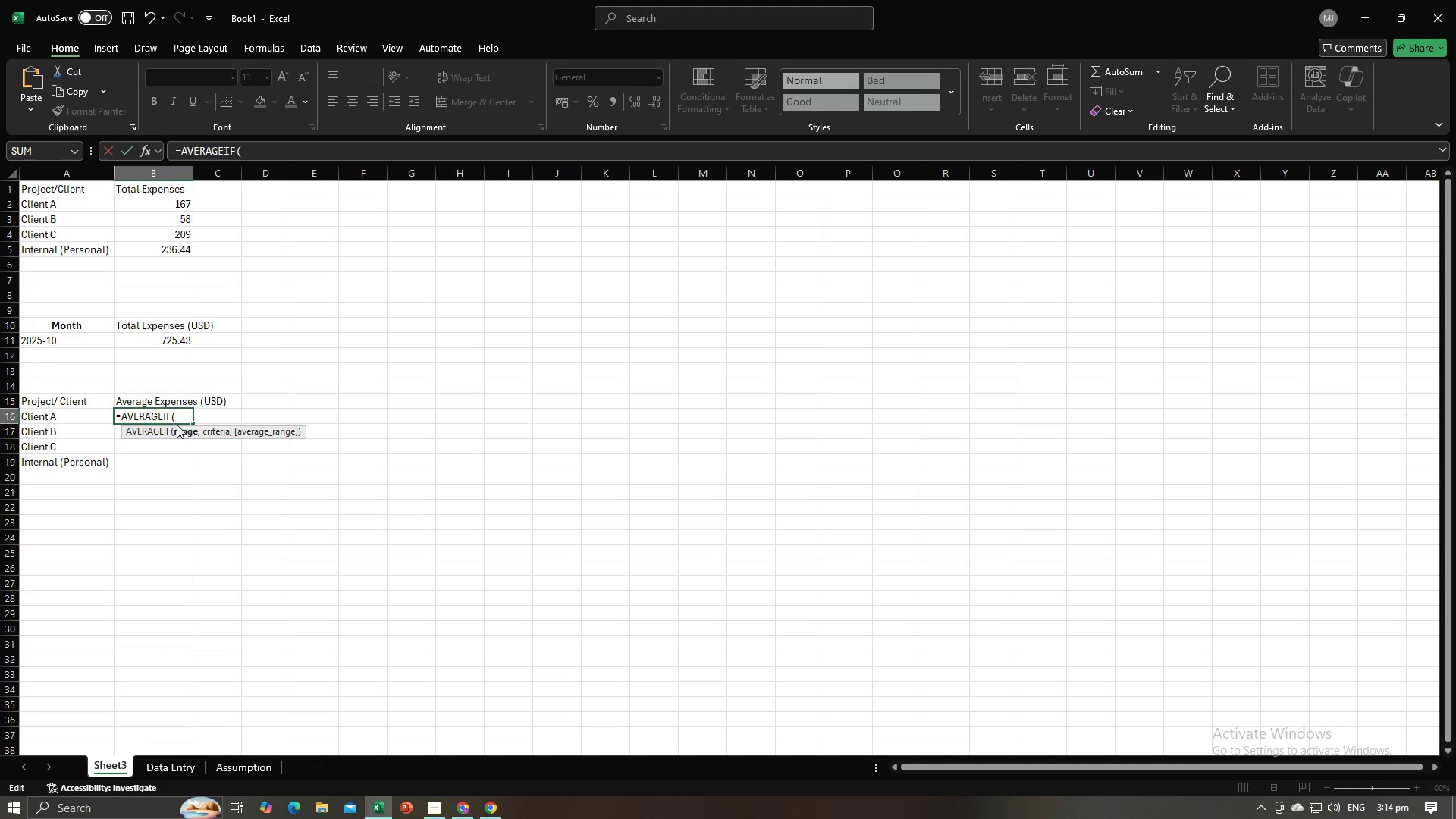 
key(Alt+Tab)
 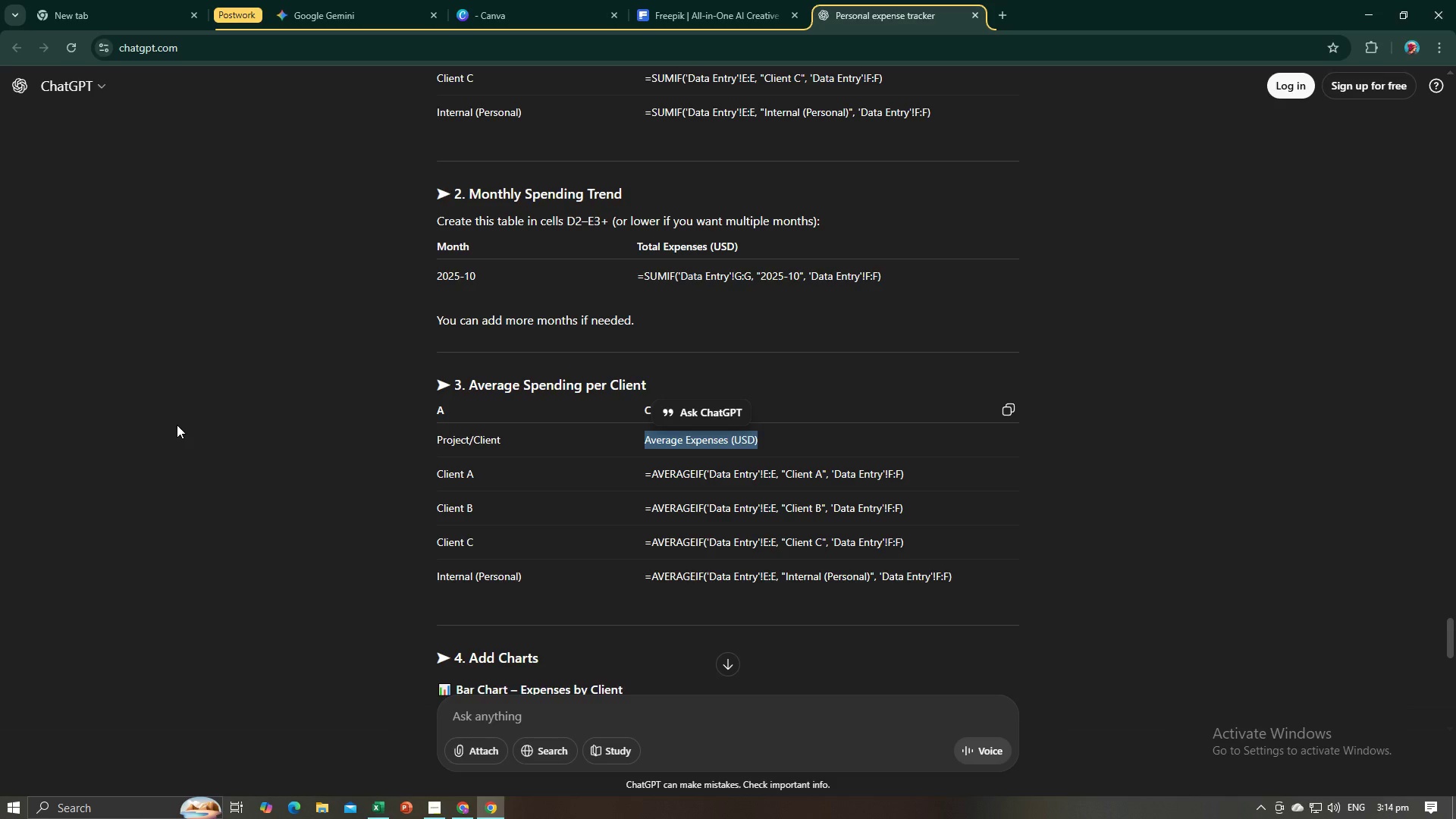 
key(Alt+AltLeft)
 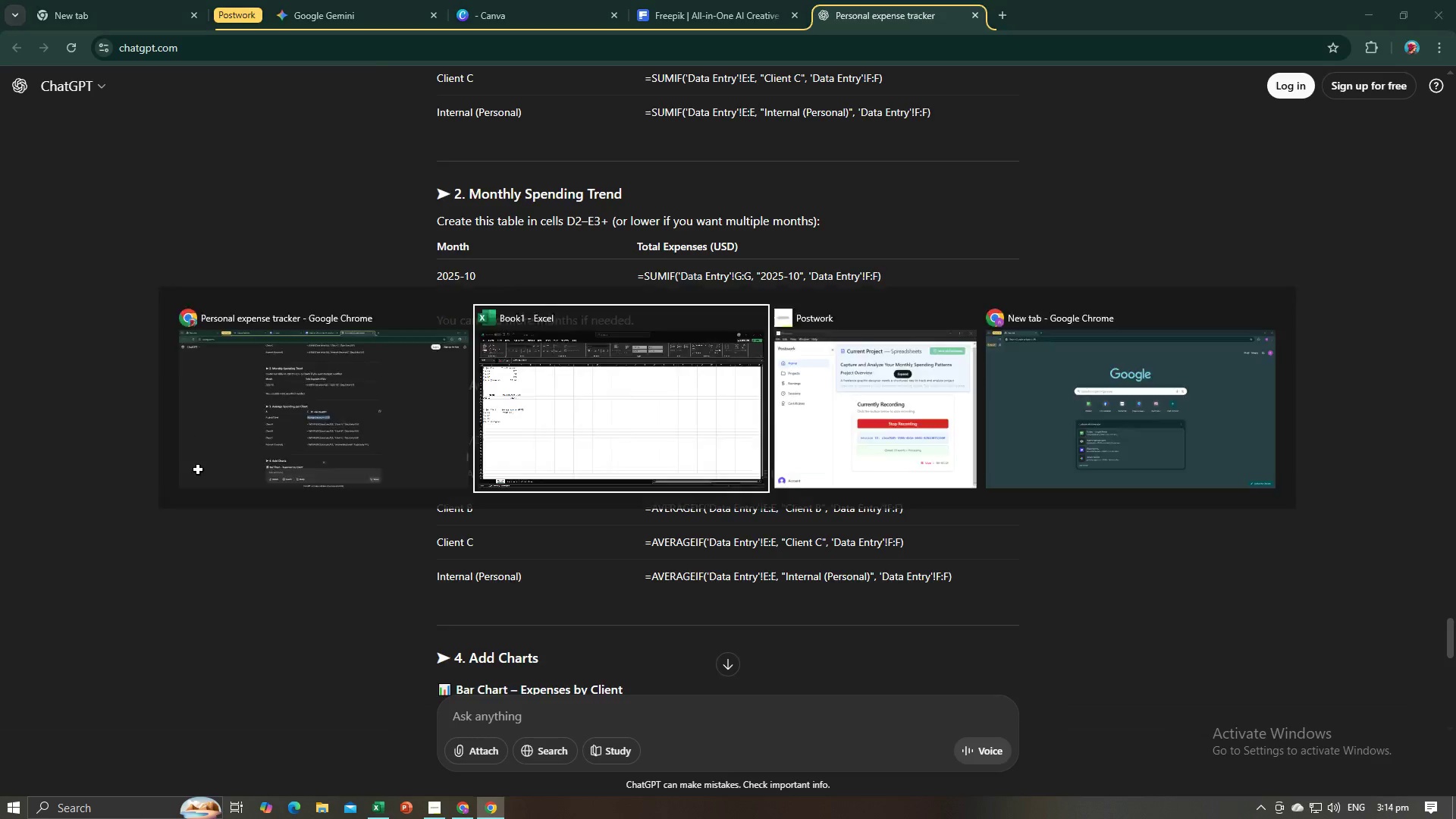 
key(Alt+Tab)
 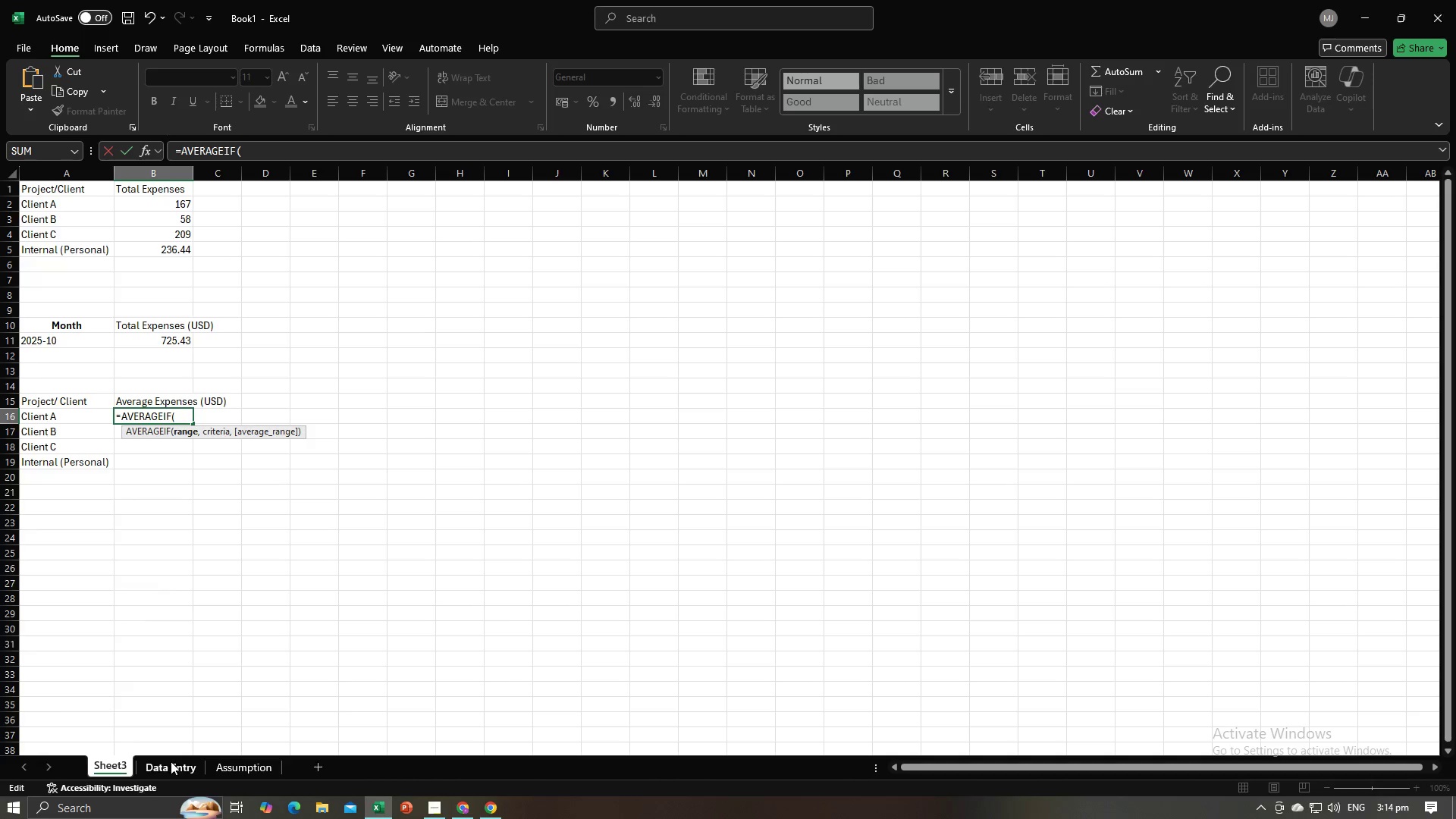 
left_click([171, 761])
 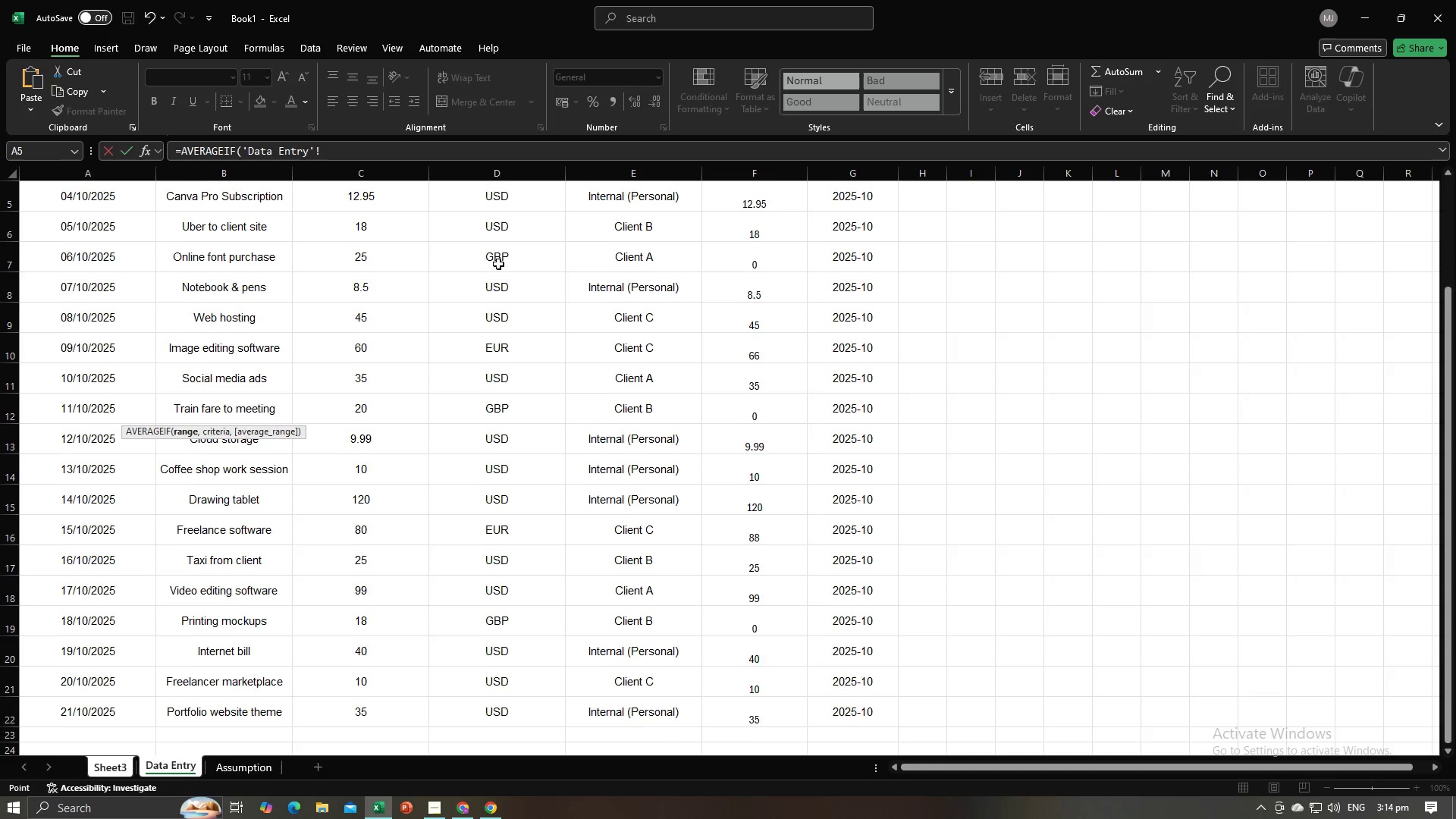 
scroll: coordinate [497, 264], scroll_direction: up, amount: 3.0
 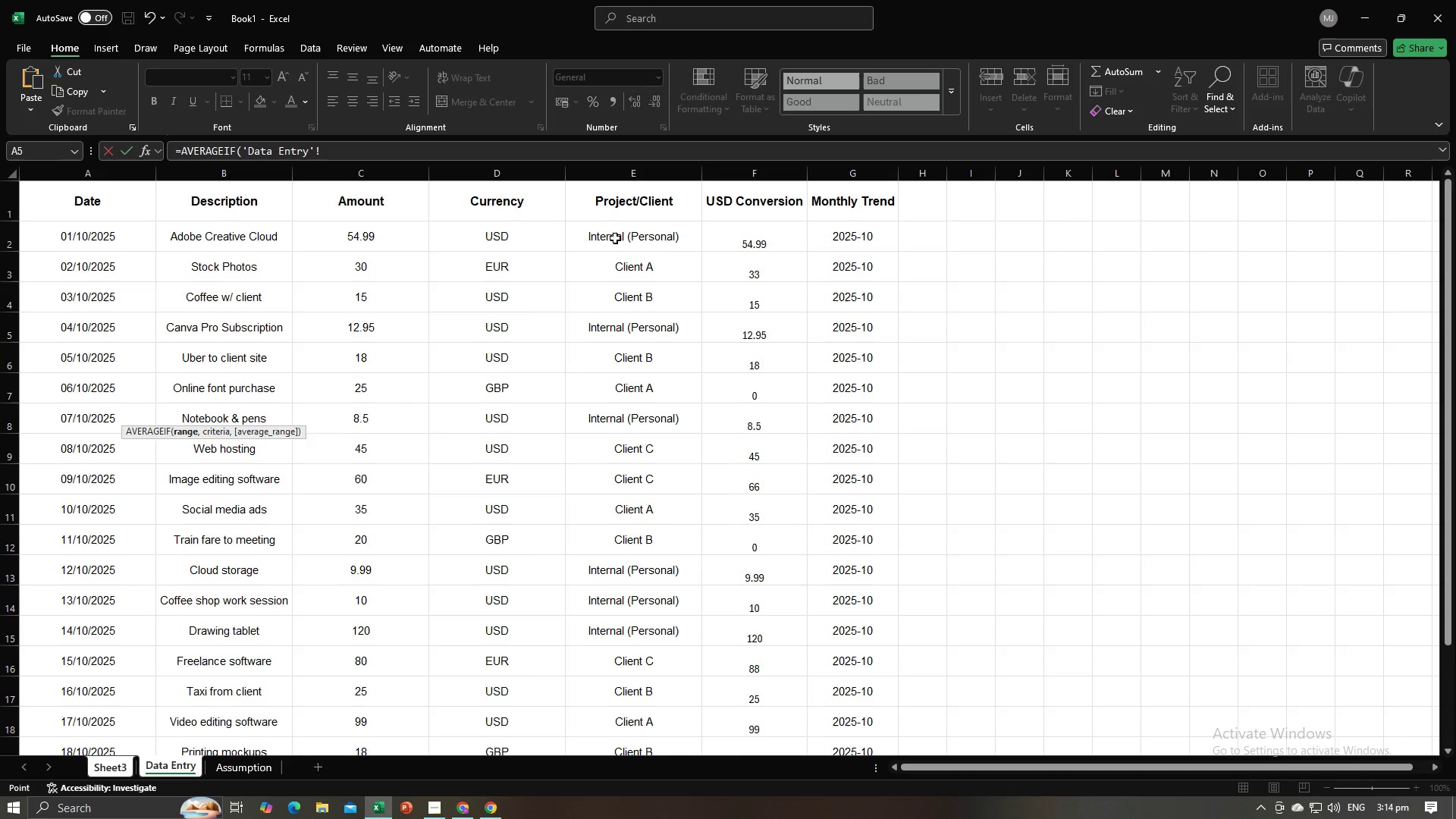 
left_click_drag(start_coordinate=[615, 237], to_coordinate=[642, 715])
 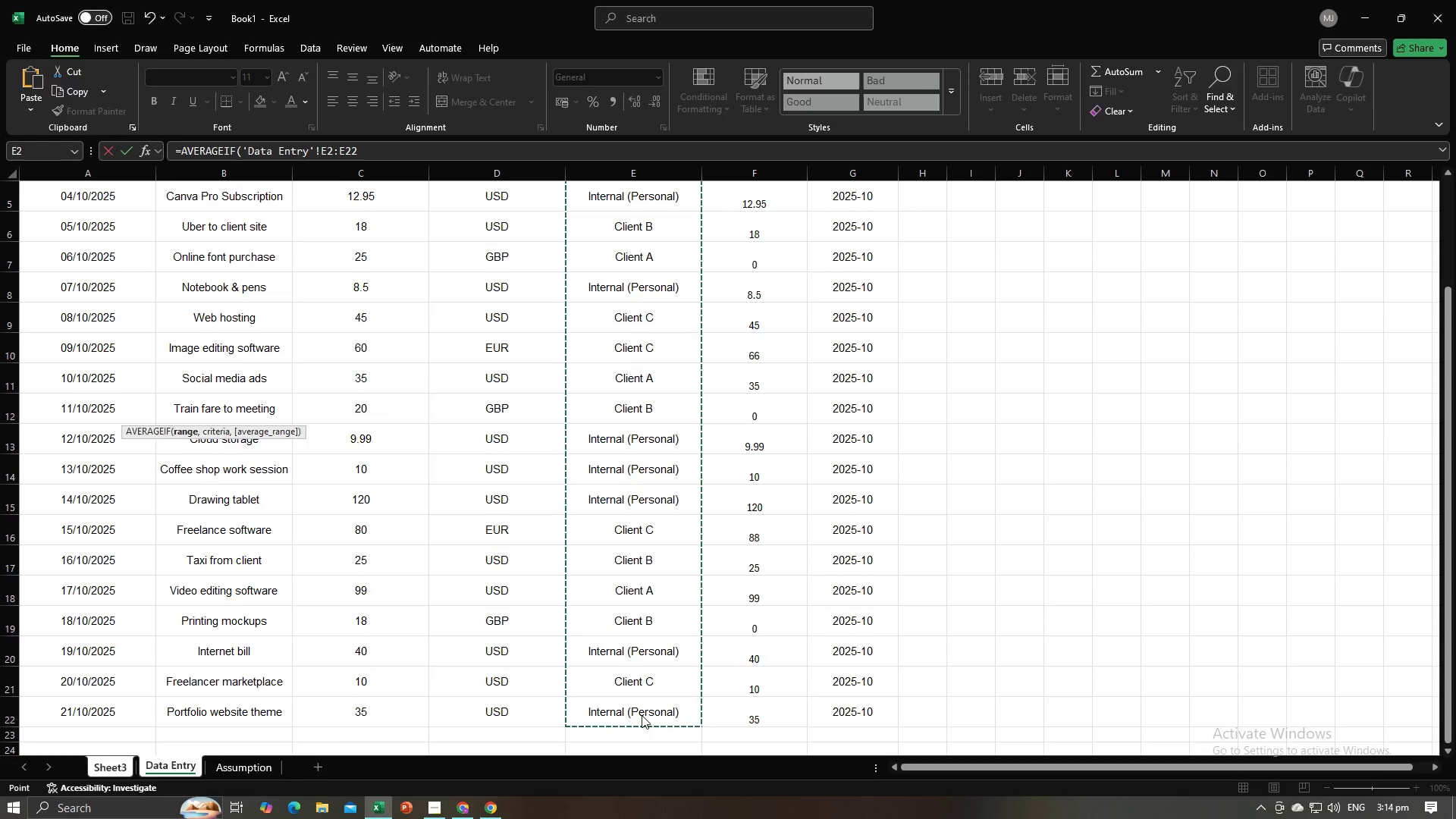 
key(Alt+AltLeft)
 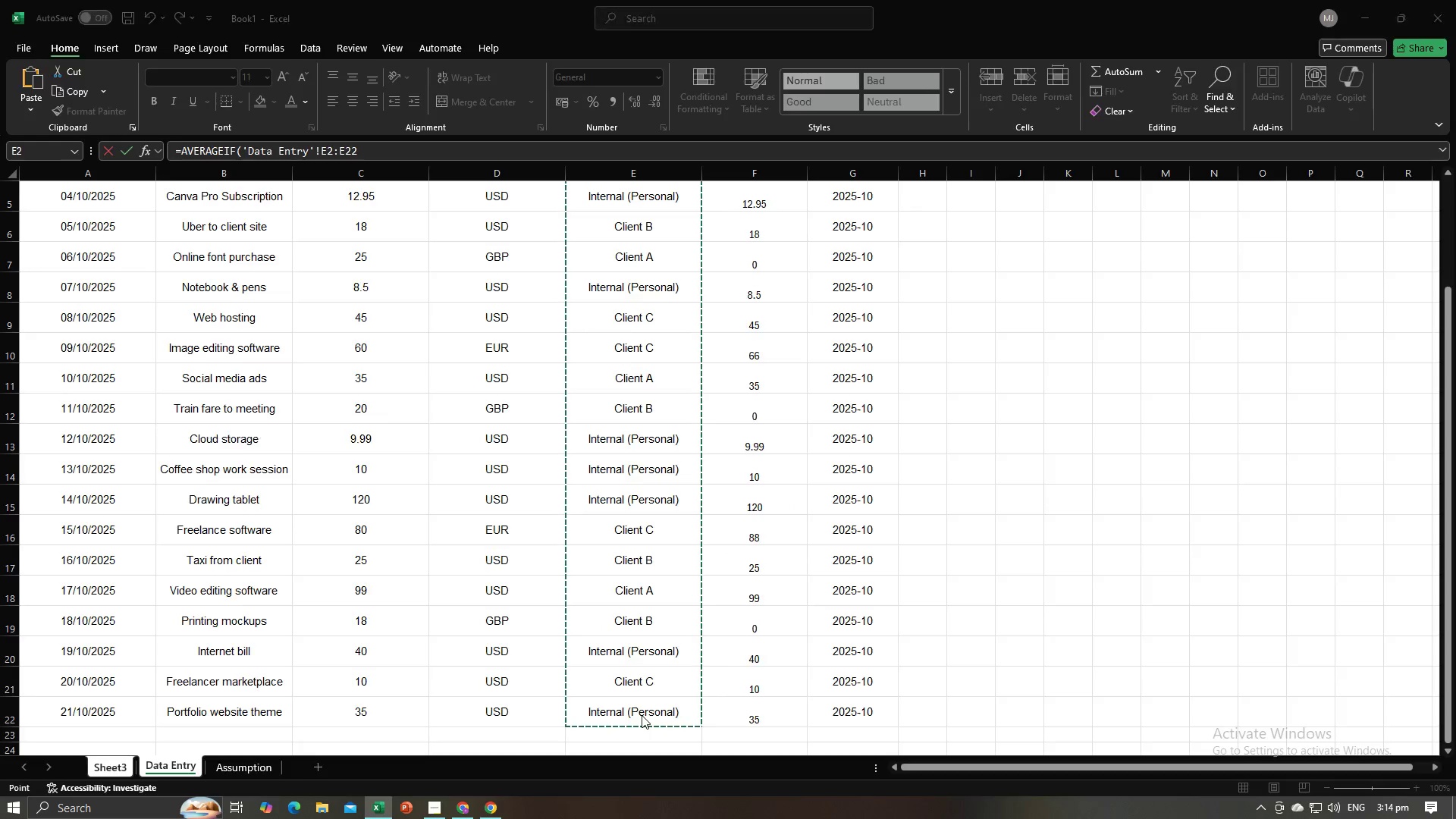 
key(Alt+Tab)
 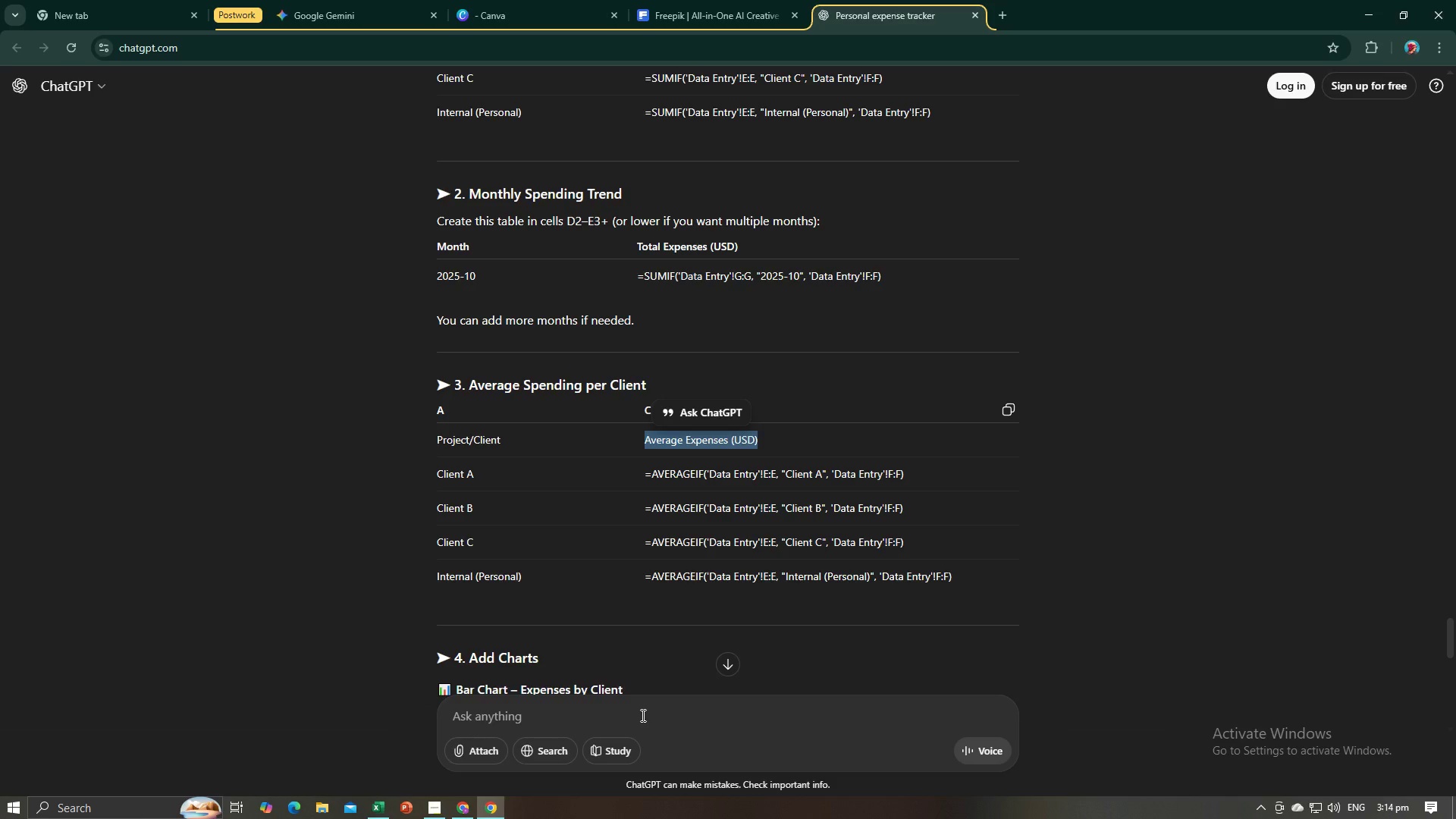 
key(Alt+AltLeft)
 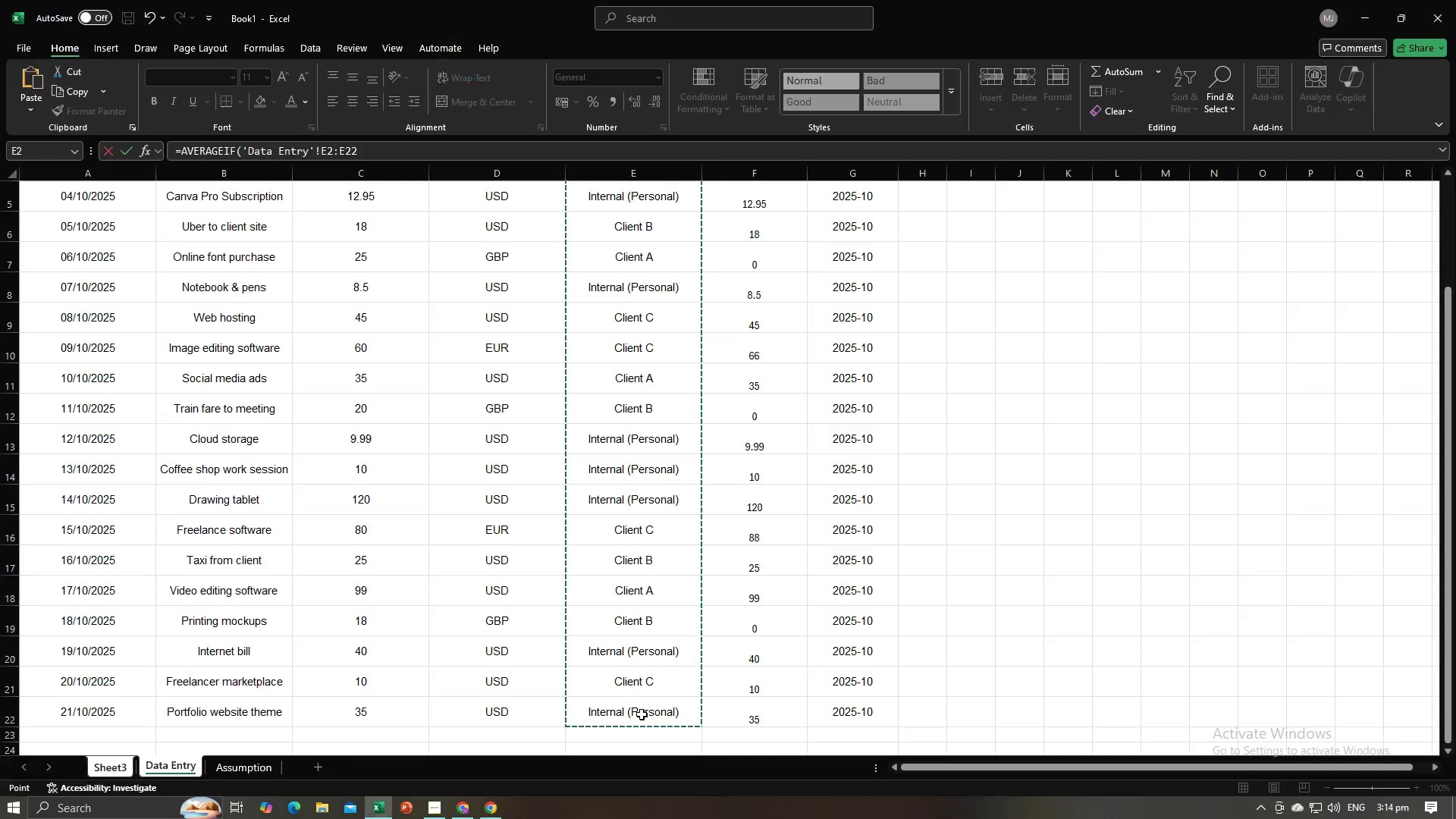 
key(Tab)
type(, :Client A:)
key(Backspace)
type(")
 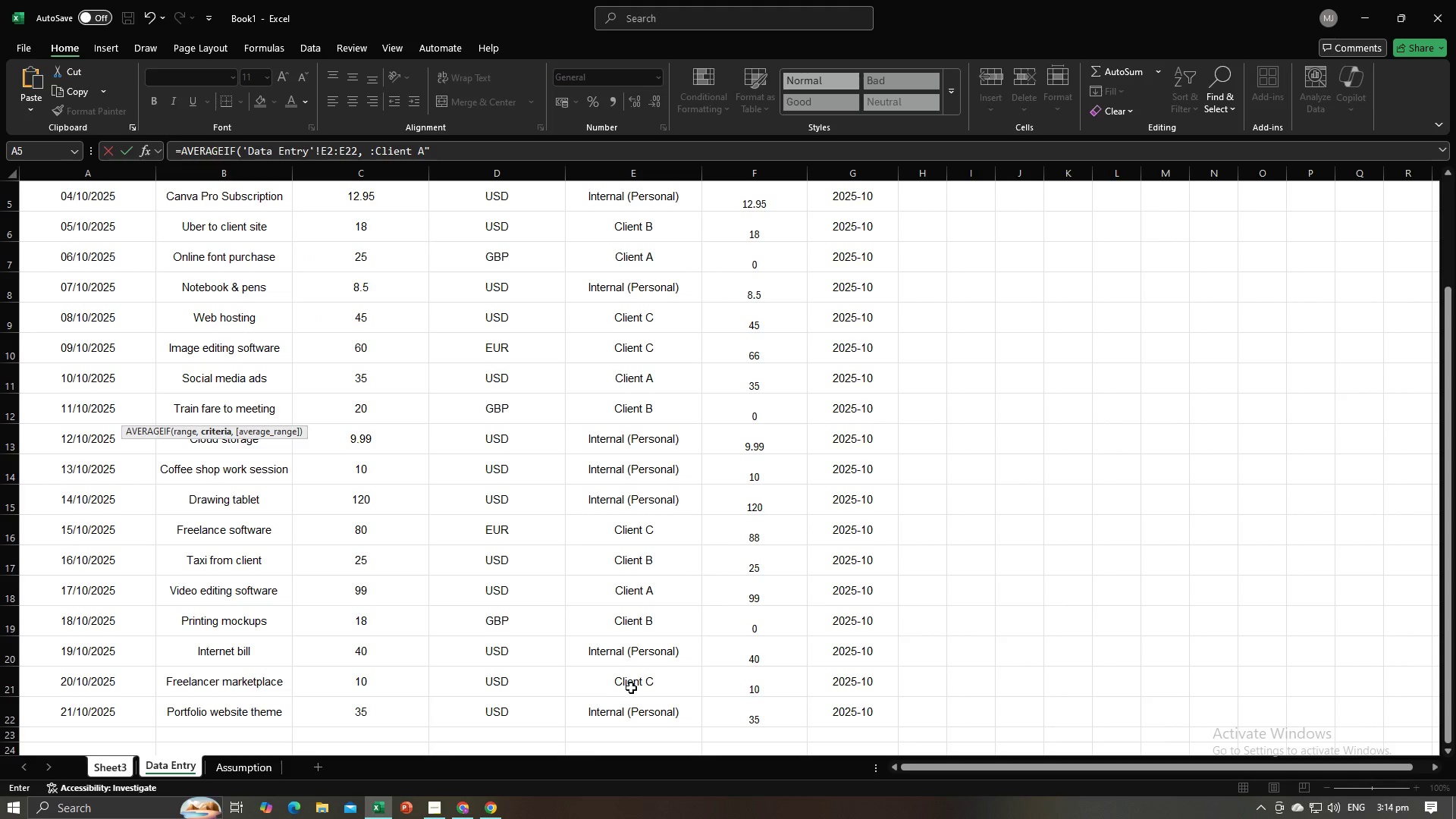 
key(Backspace)